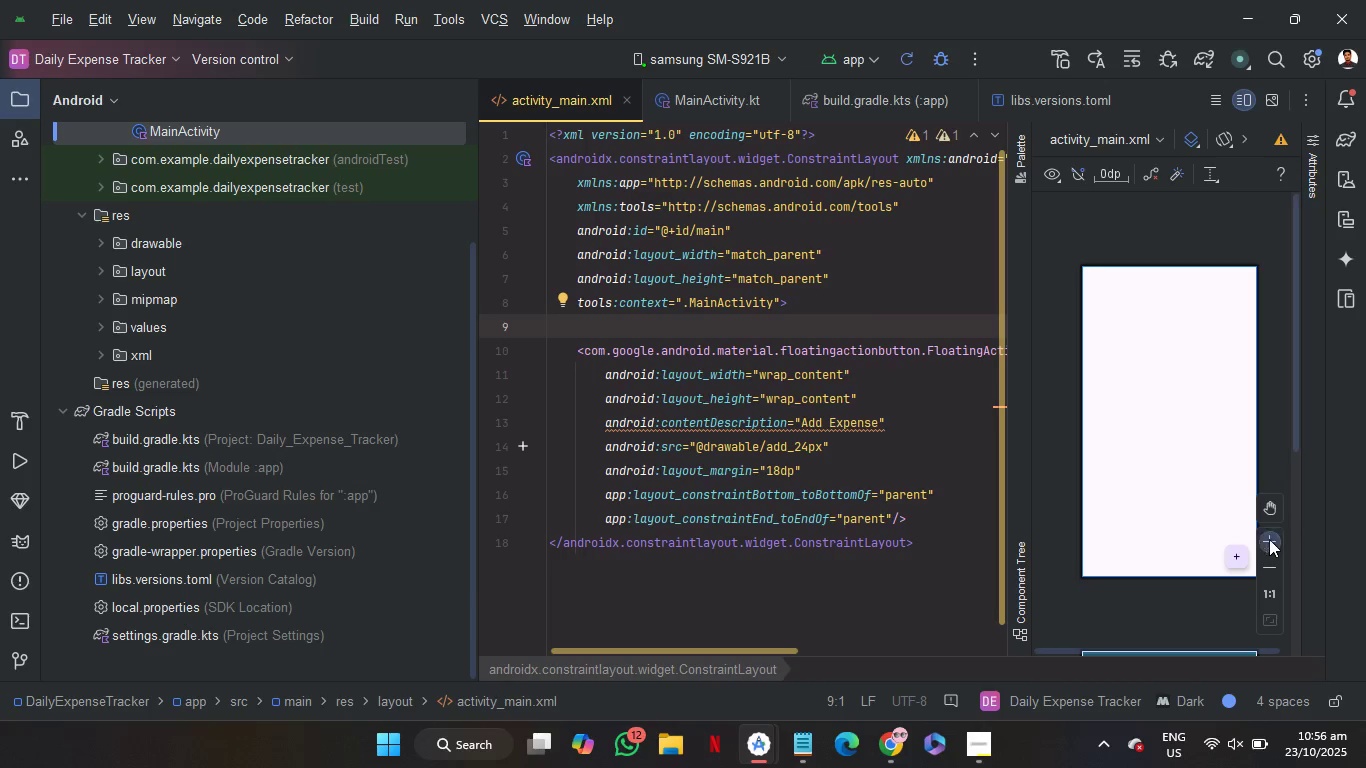 
double_click([1268, 541])
 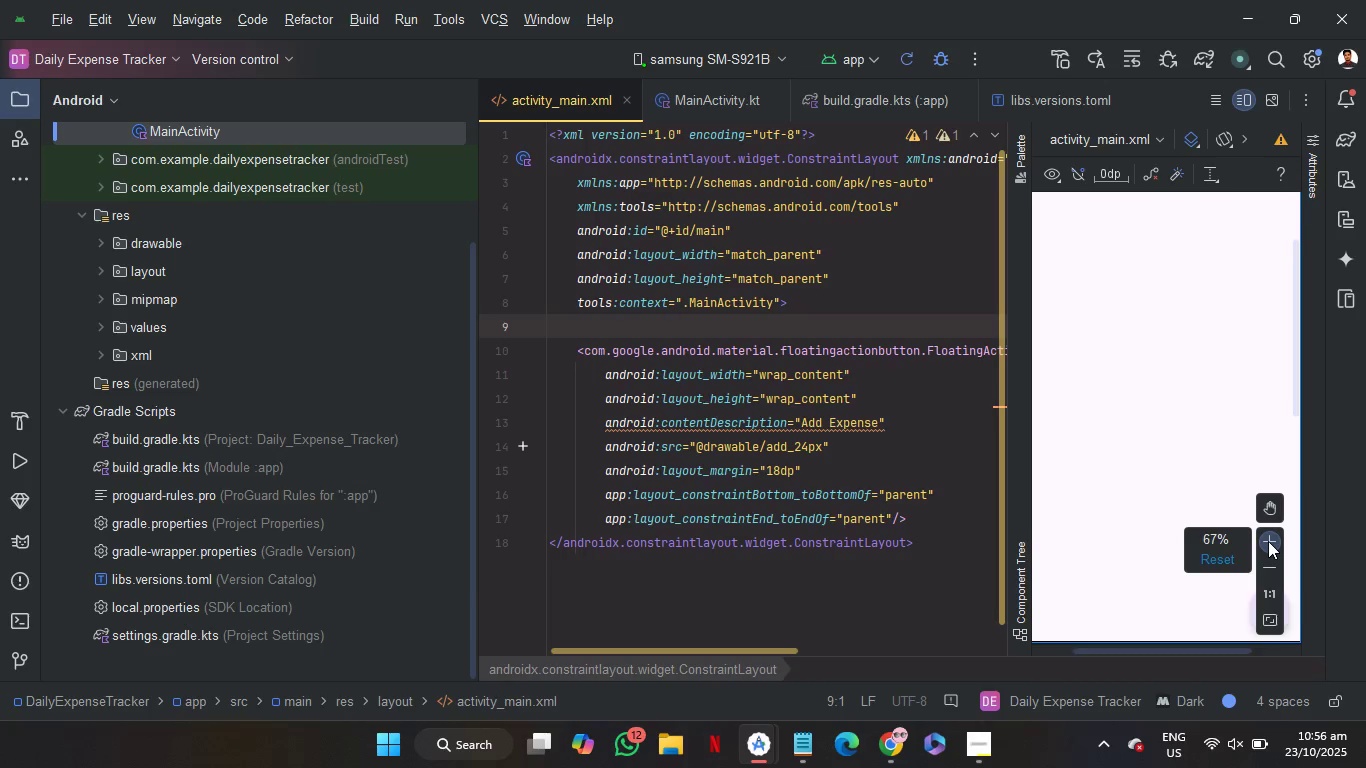 
triple_click([1268, 541])
 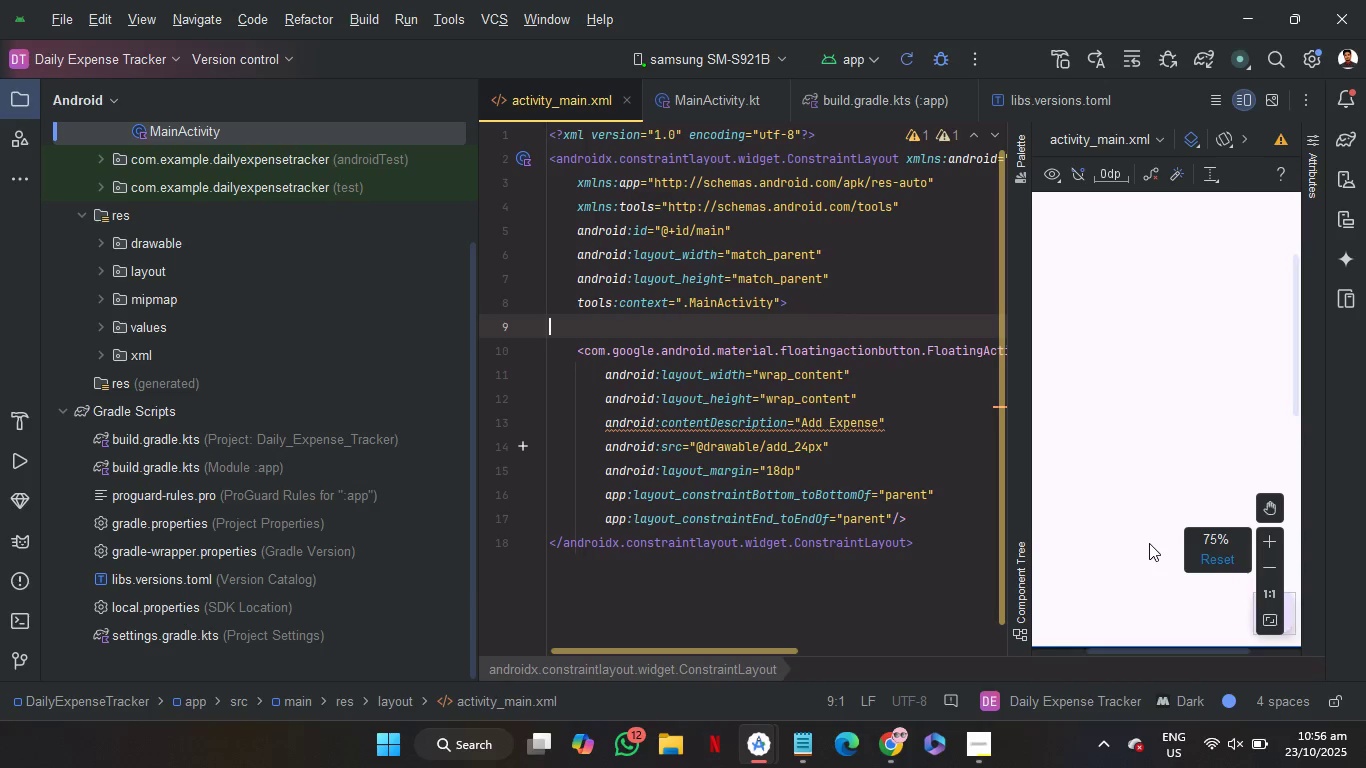 
scroll: coordinate [1149, 543], scroll_direction: down, amount: 7.0
 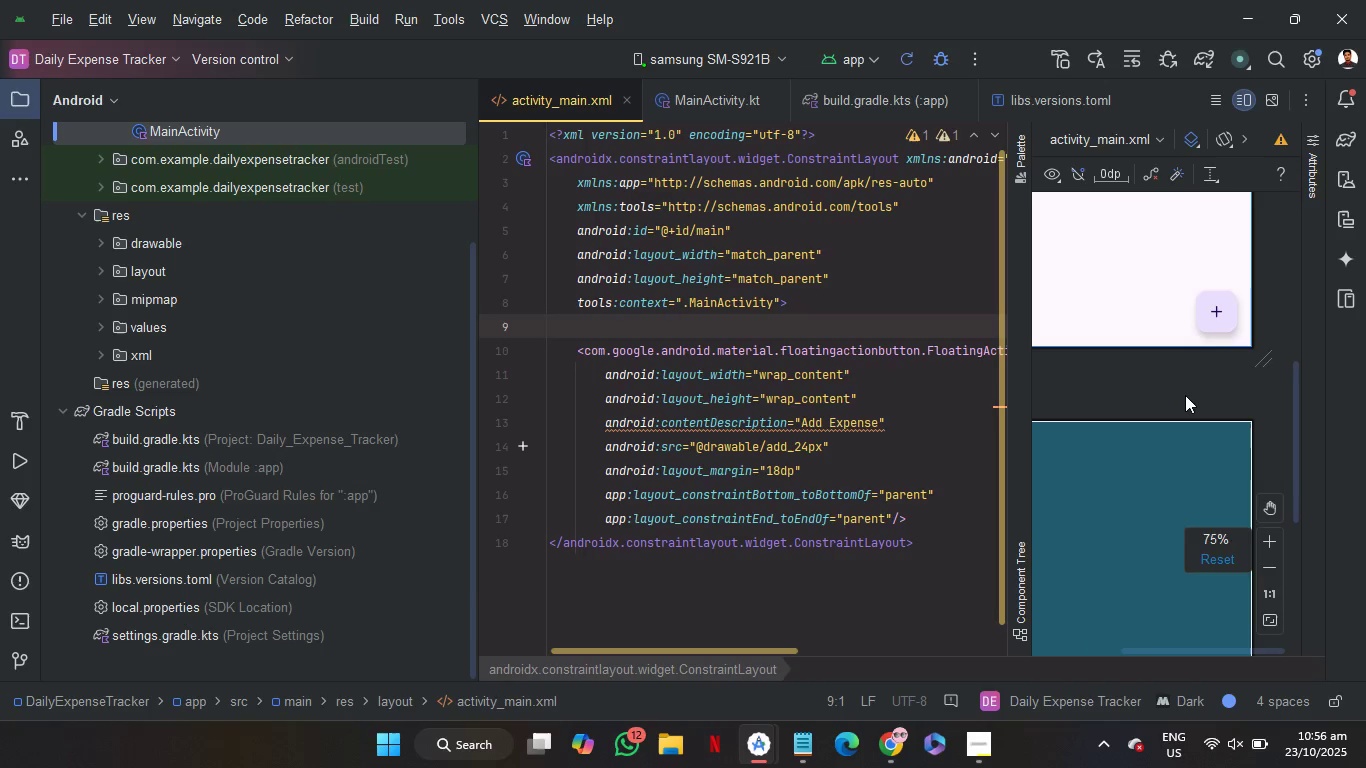 
scroll: coordinate [1185, 395], scroll_direction: none, amount: 0.0
 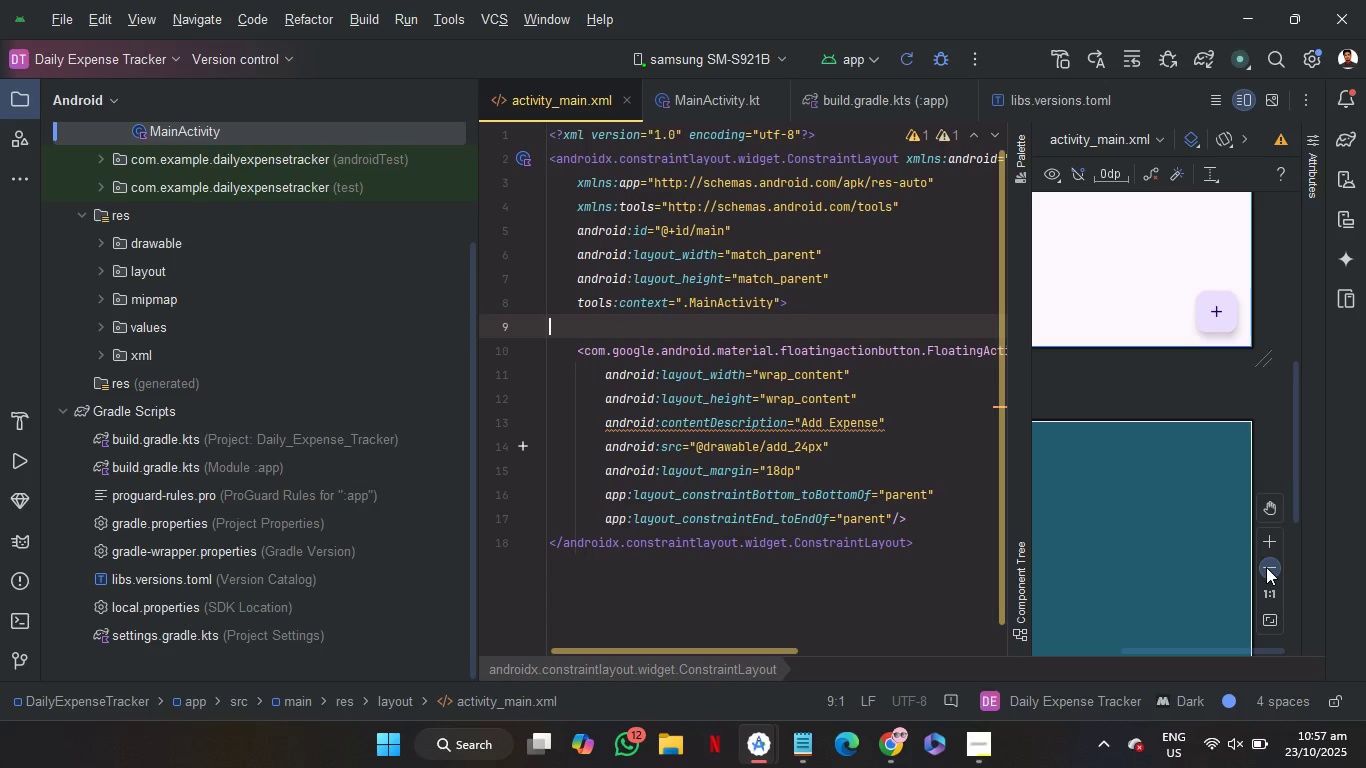 
double_click([1266, 567])
 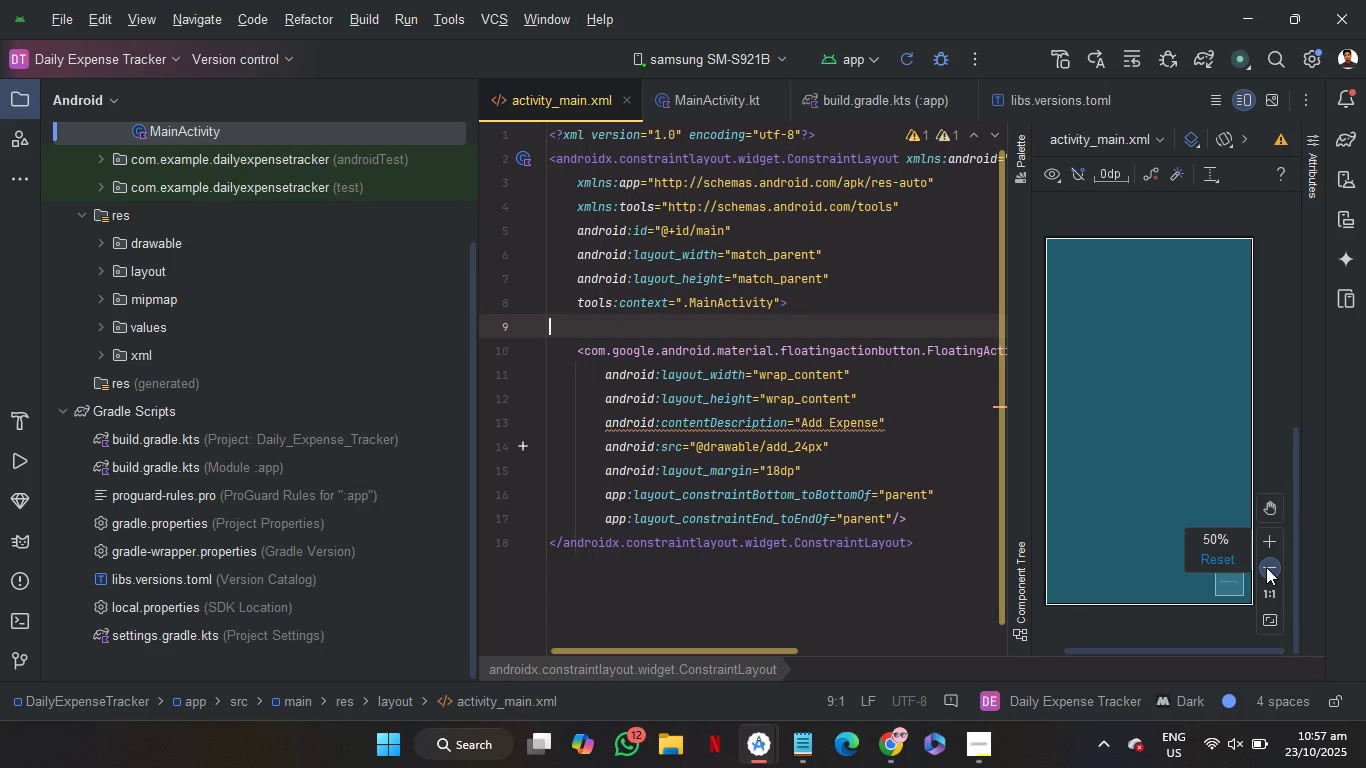 
left_click([1266, 567])
 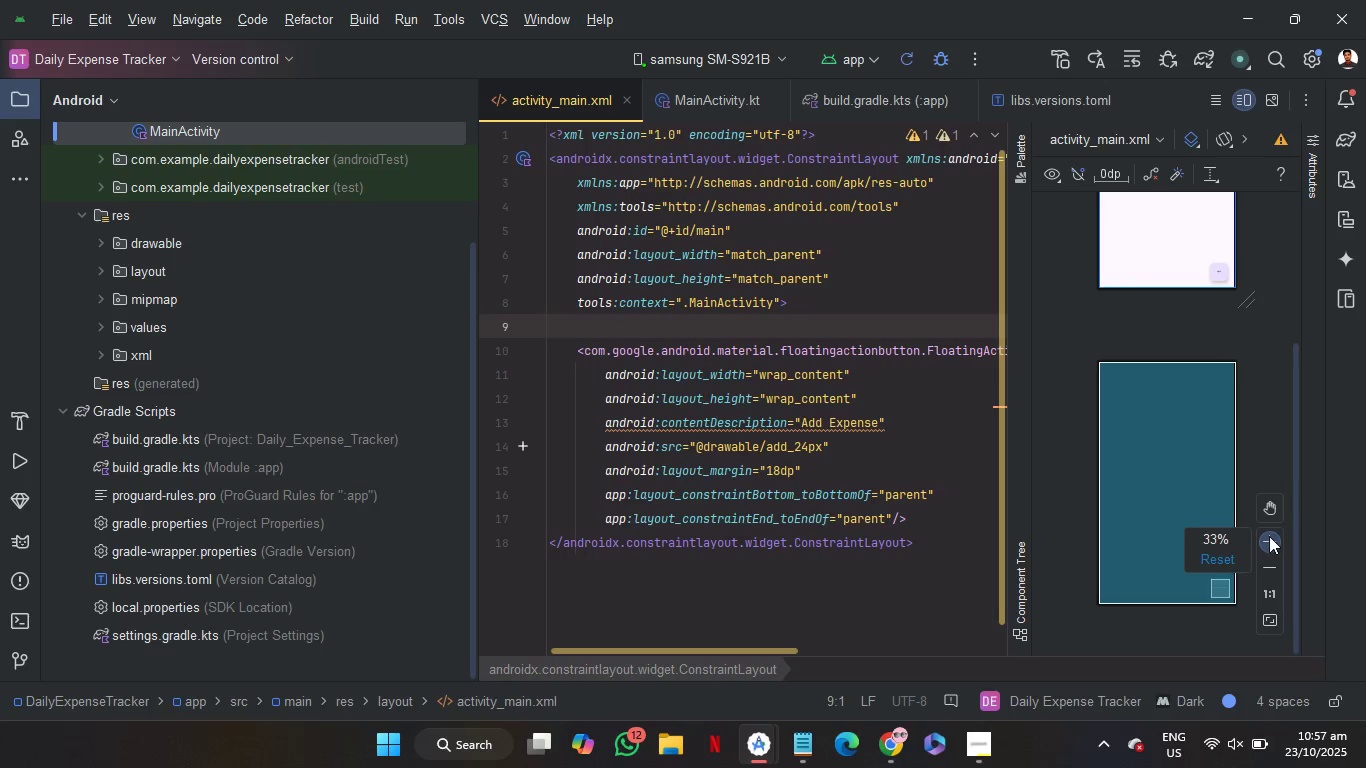 
left_click([1269, 536])
 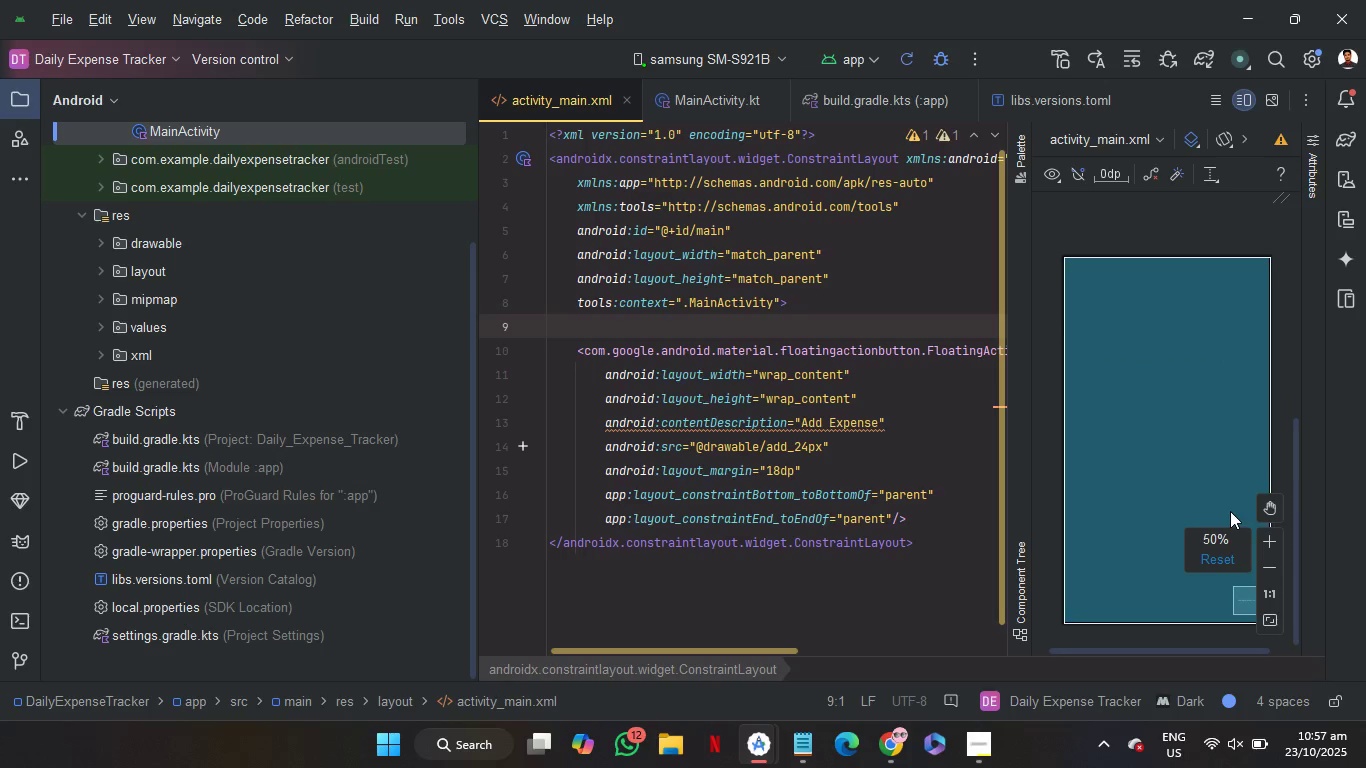 
scroll: coordinate [1230, 511], scroll_direction: up, amount: 15.0
 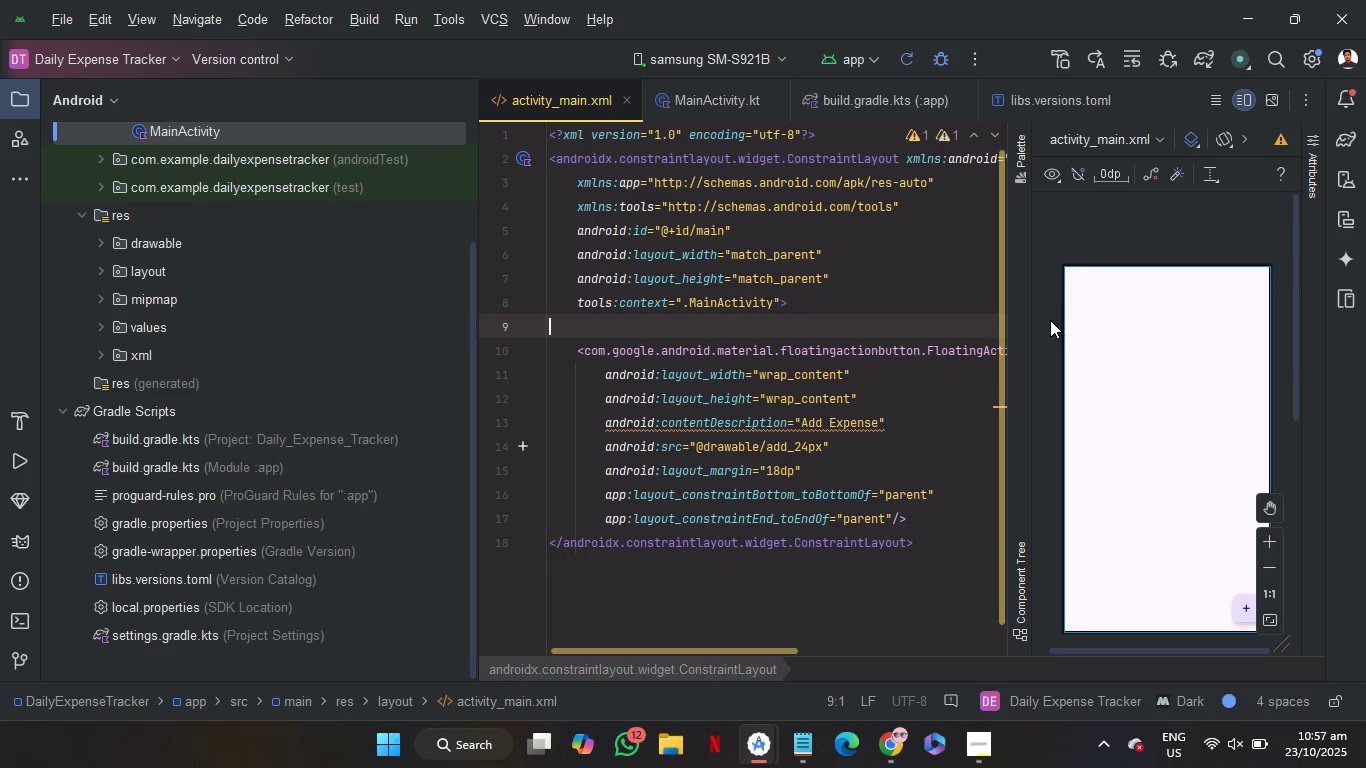 
scroll: coordinate [1050, 320], scroll_direction: none, amount: 0.0
 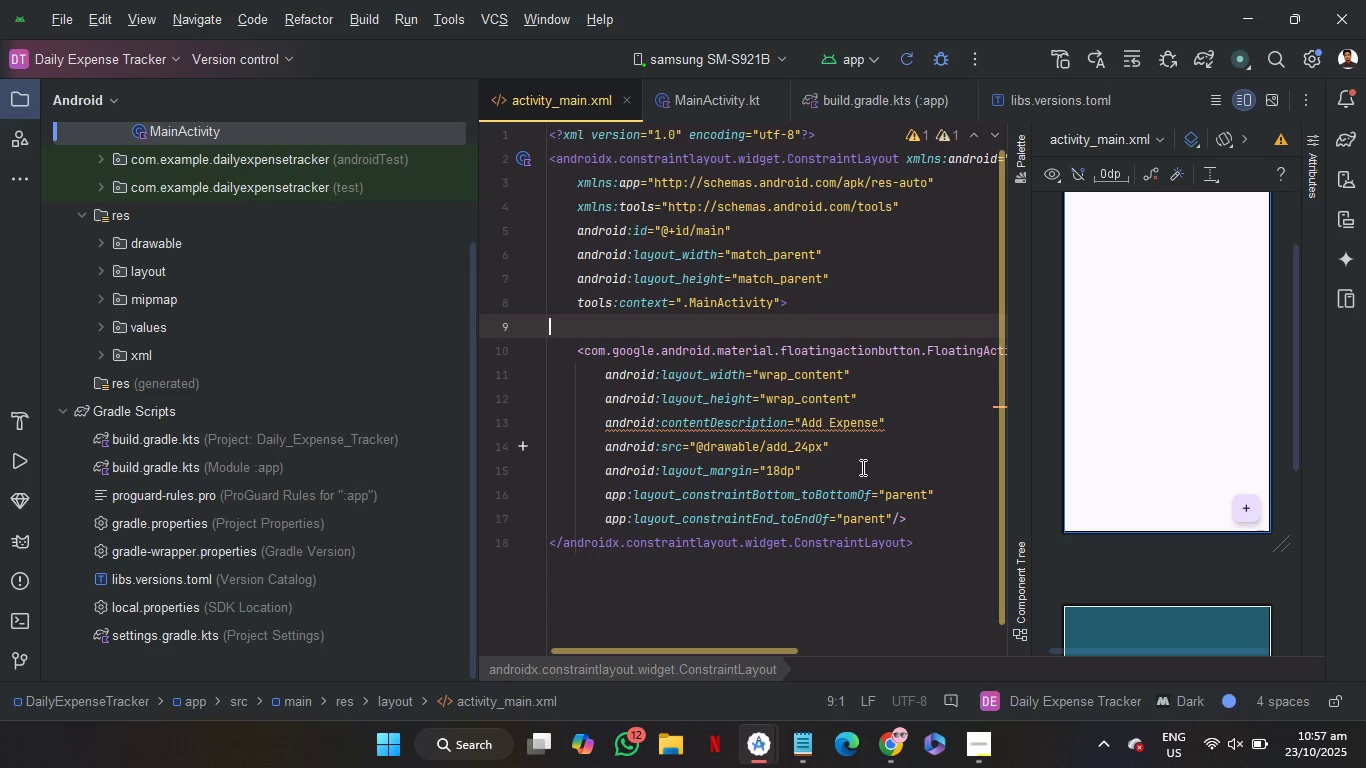 
wait(10.89)
 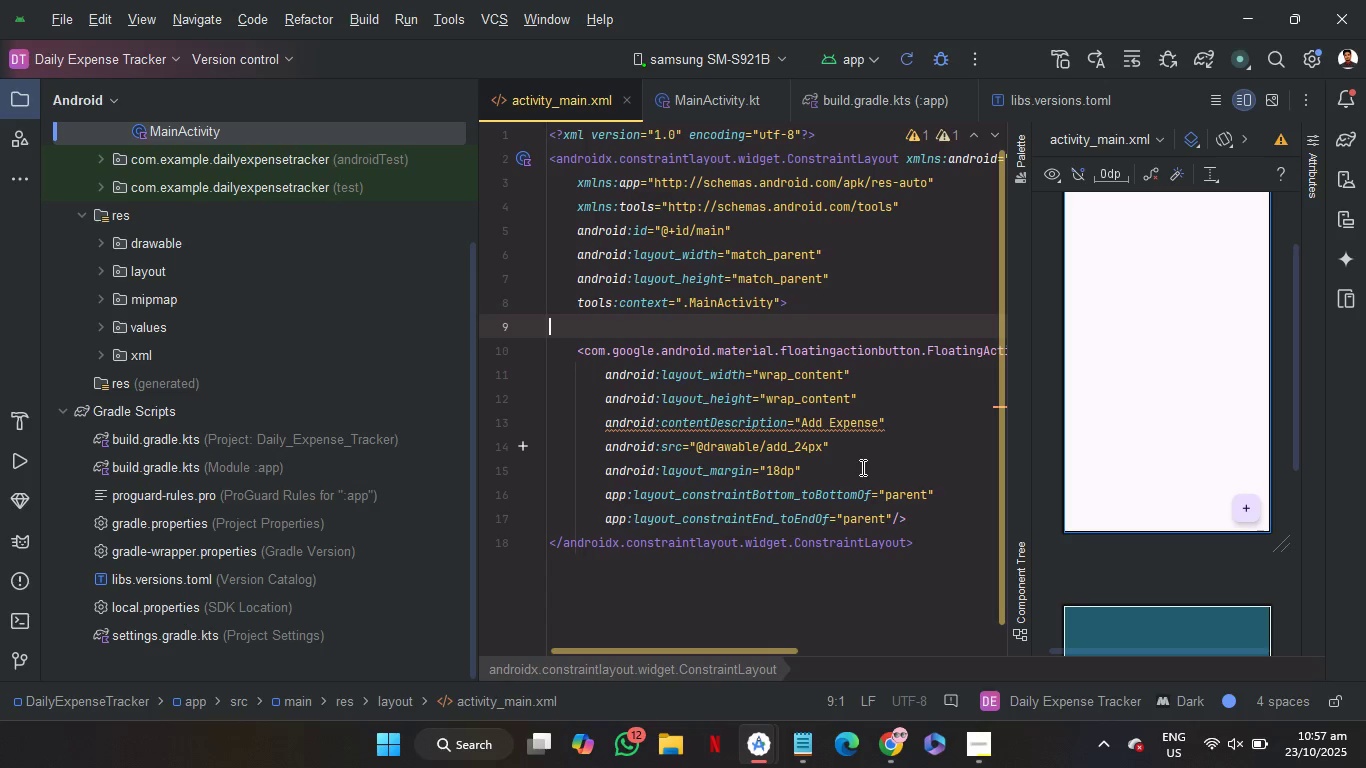 
left_click([852, 464])
 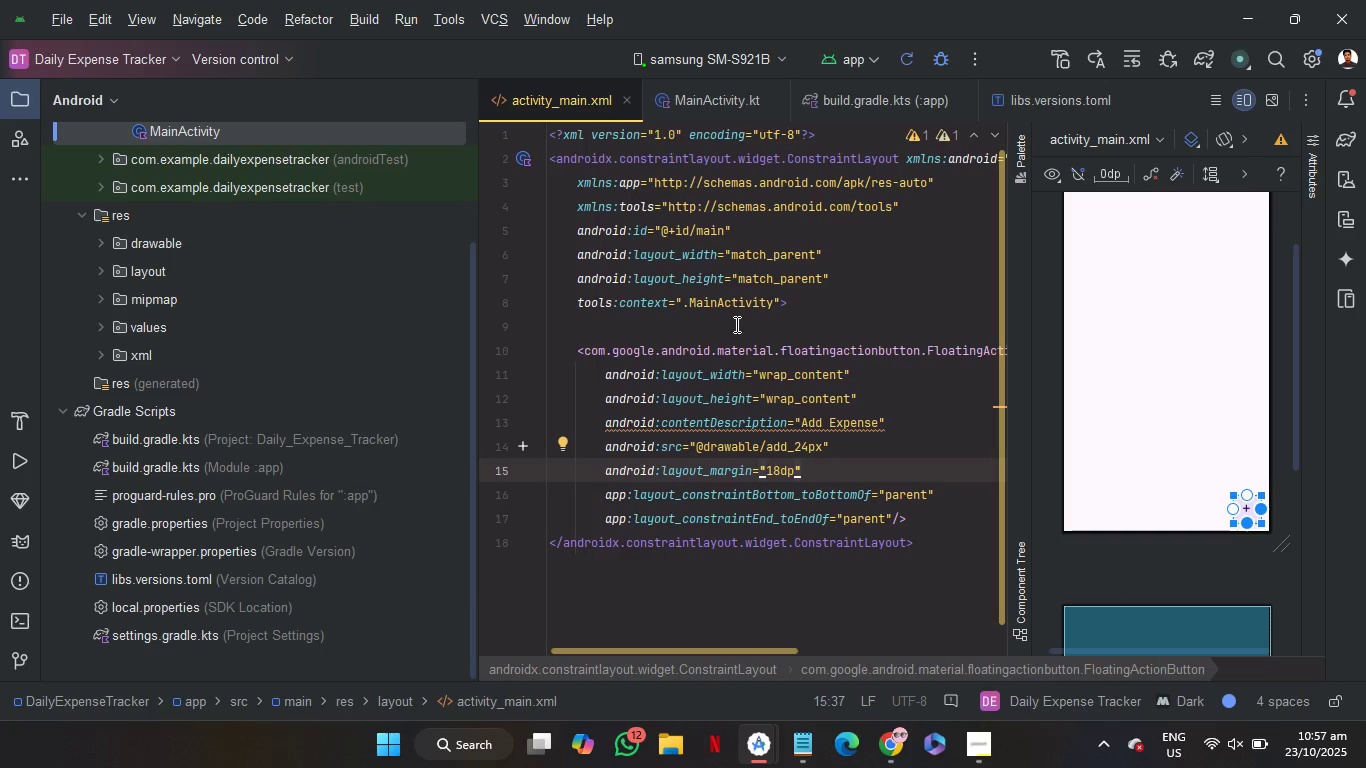 
left_click([735, 325])
 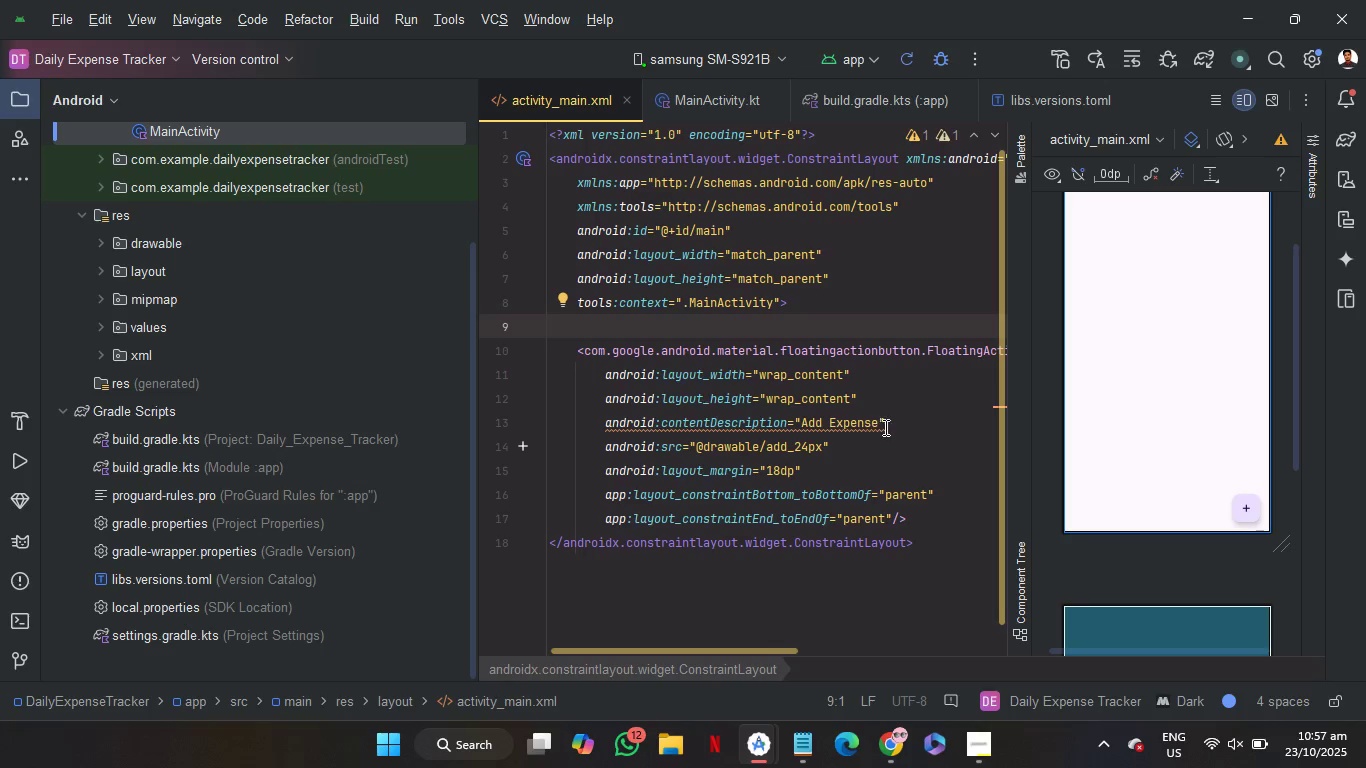 
left_click([892, 441])
 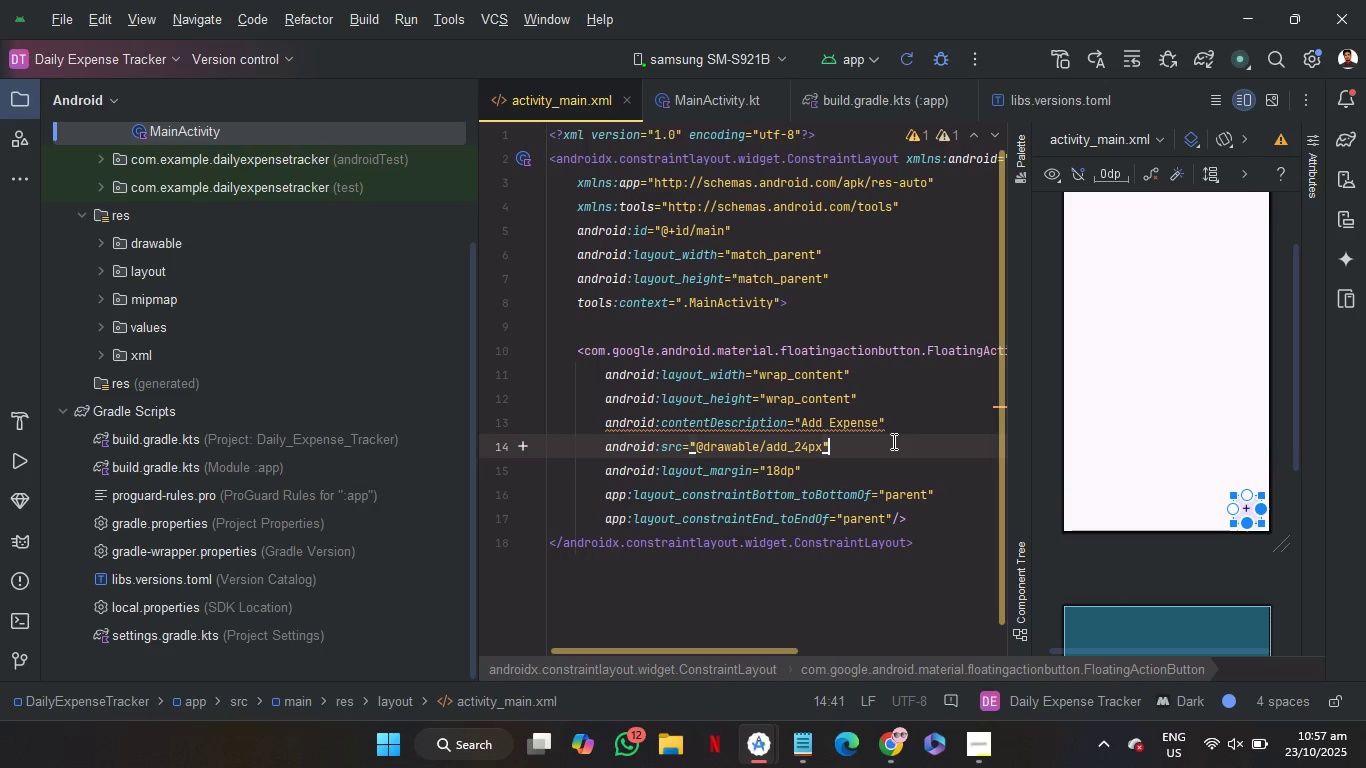 
key(Enter)
 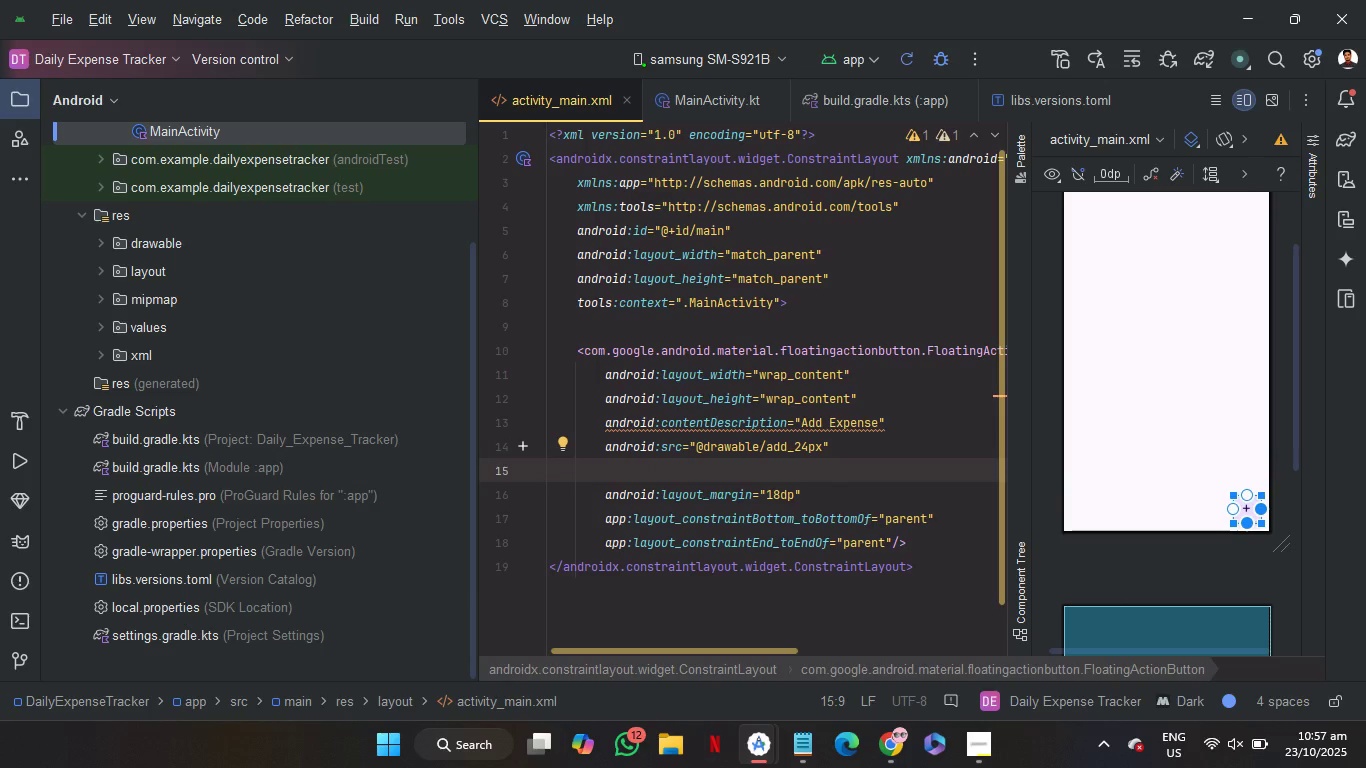 
type(ti)
 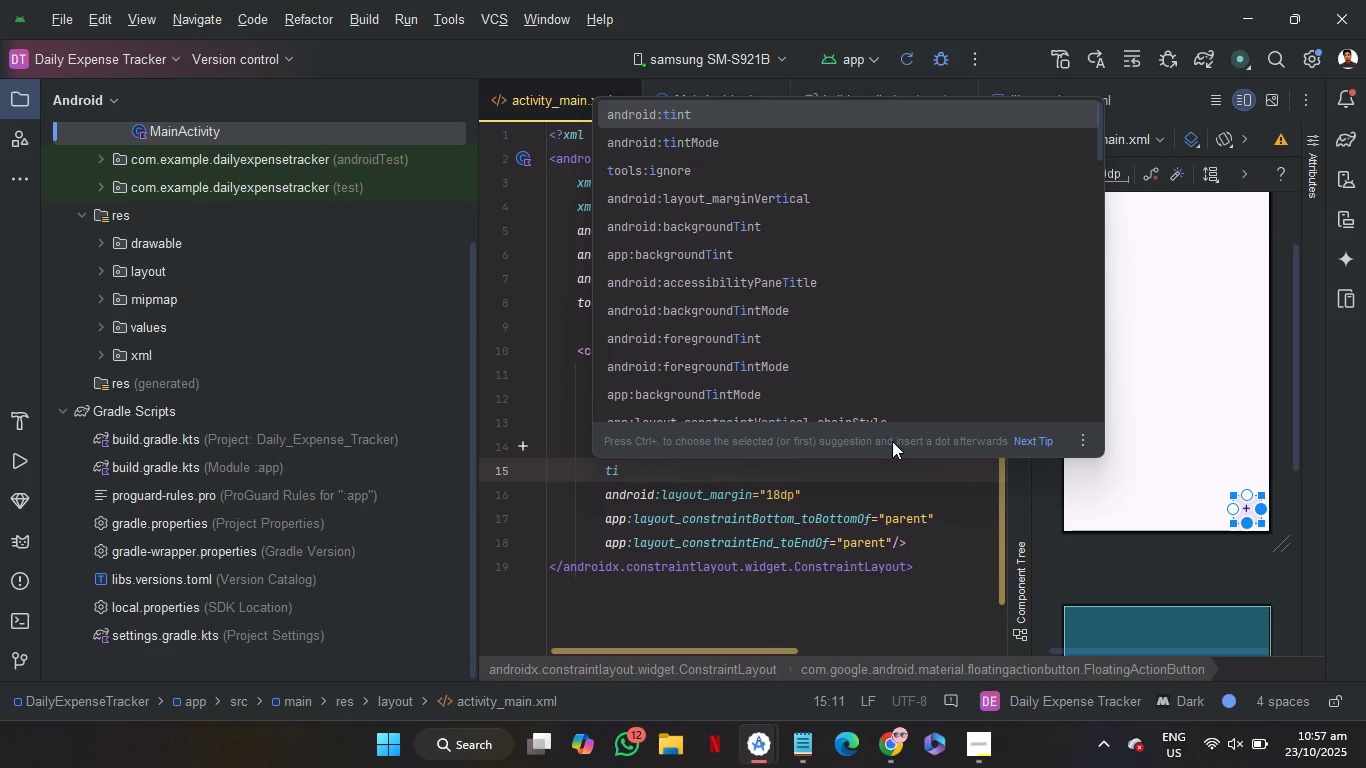 
key(Enter)
 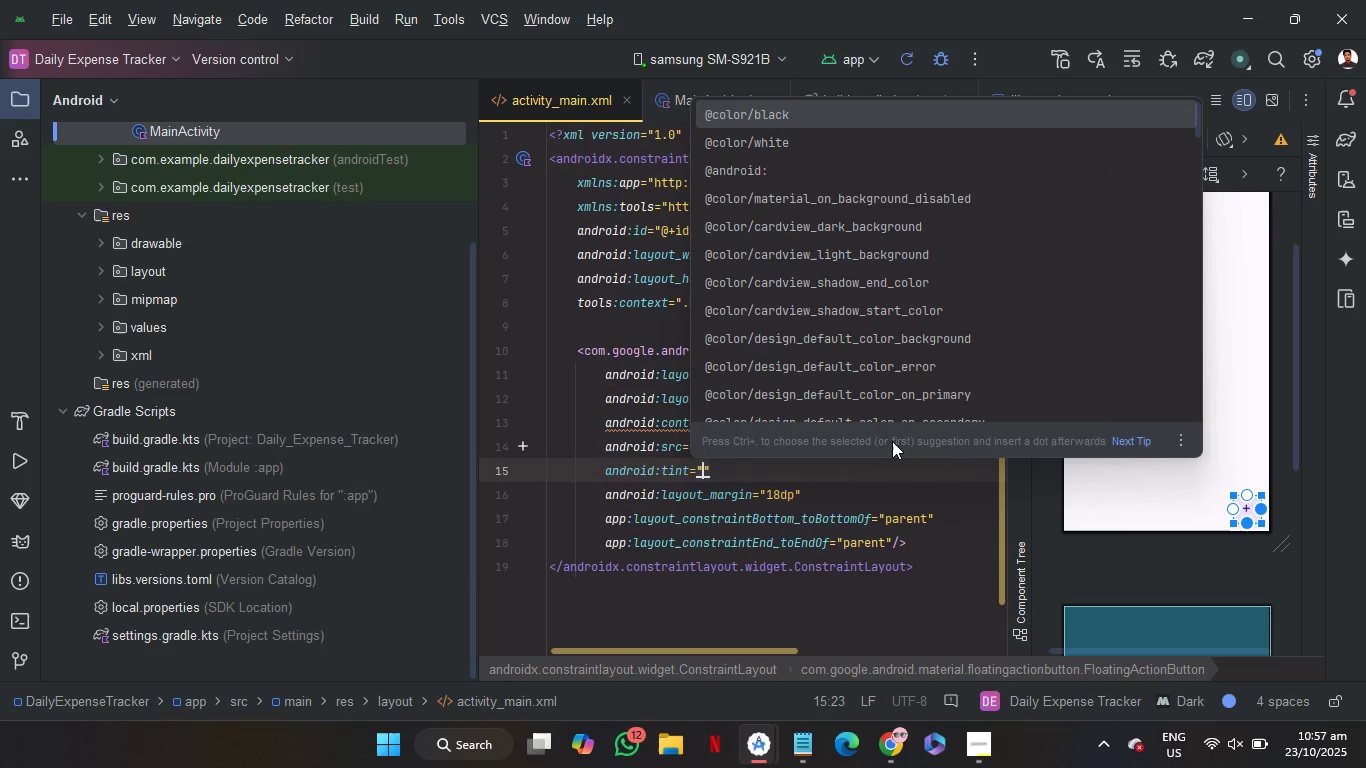 
key(Enter)
 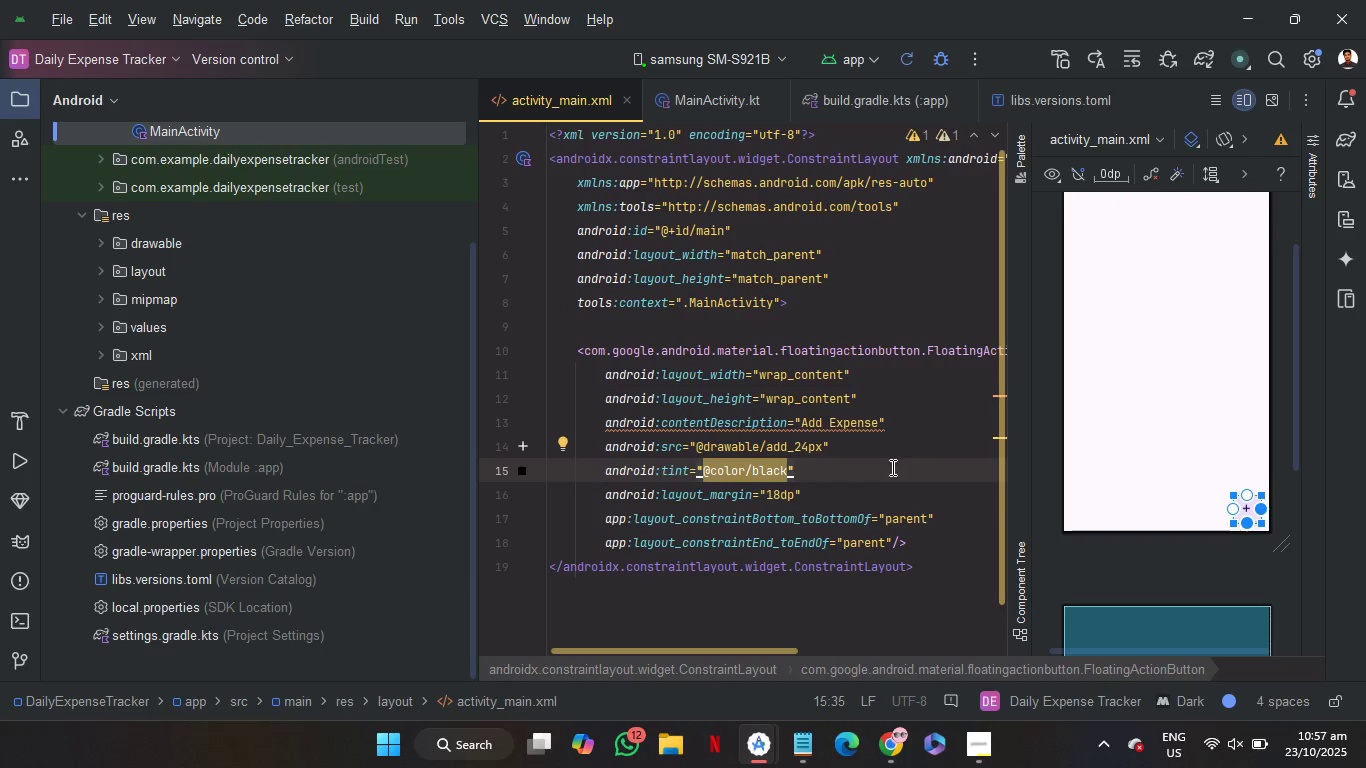 
left_click([891, 465])
 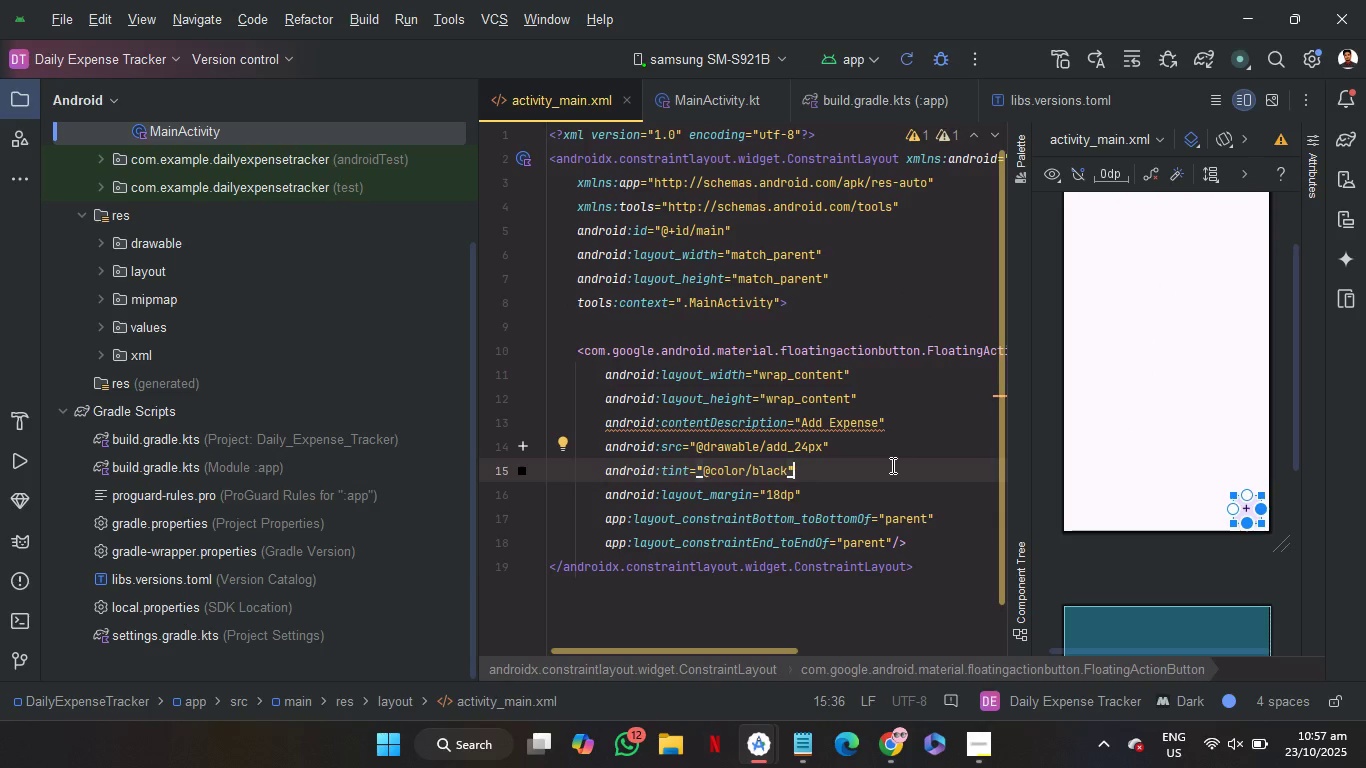 
key(Enter)
 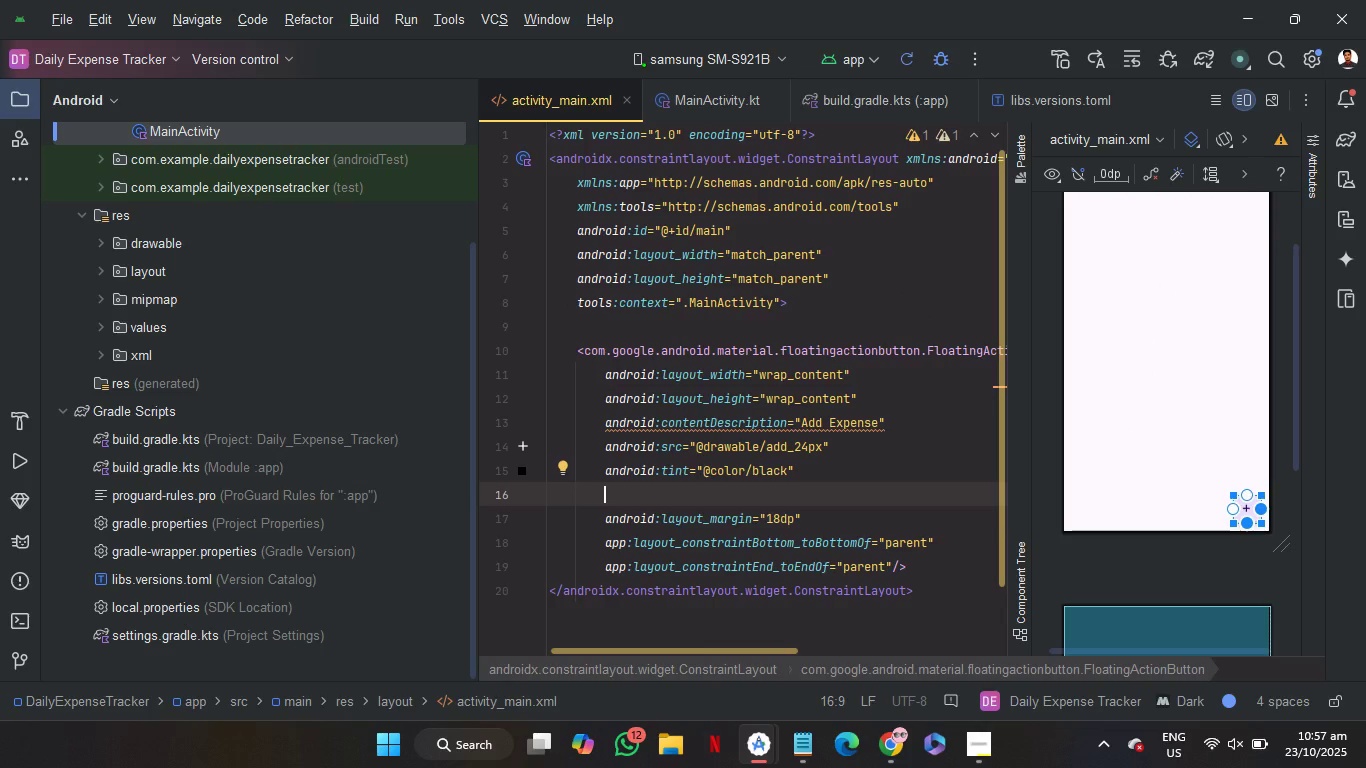 
type(colo)
 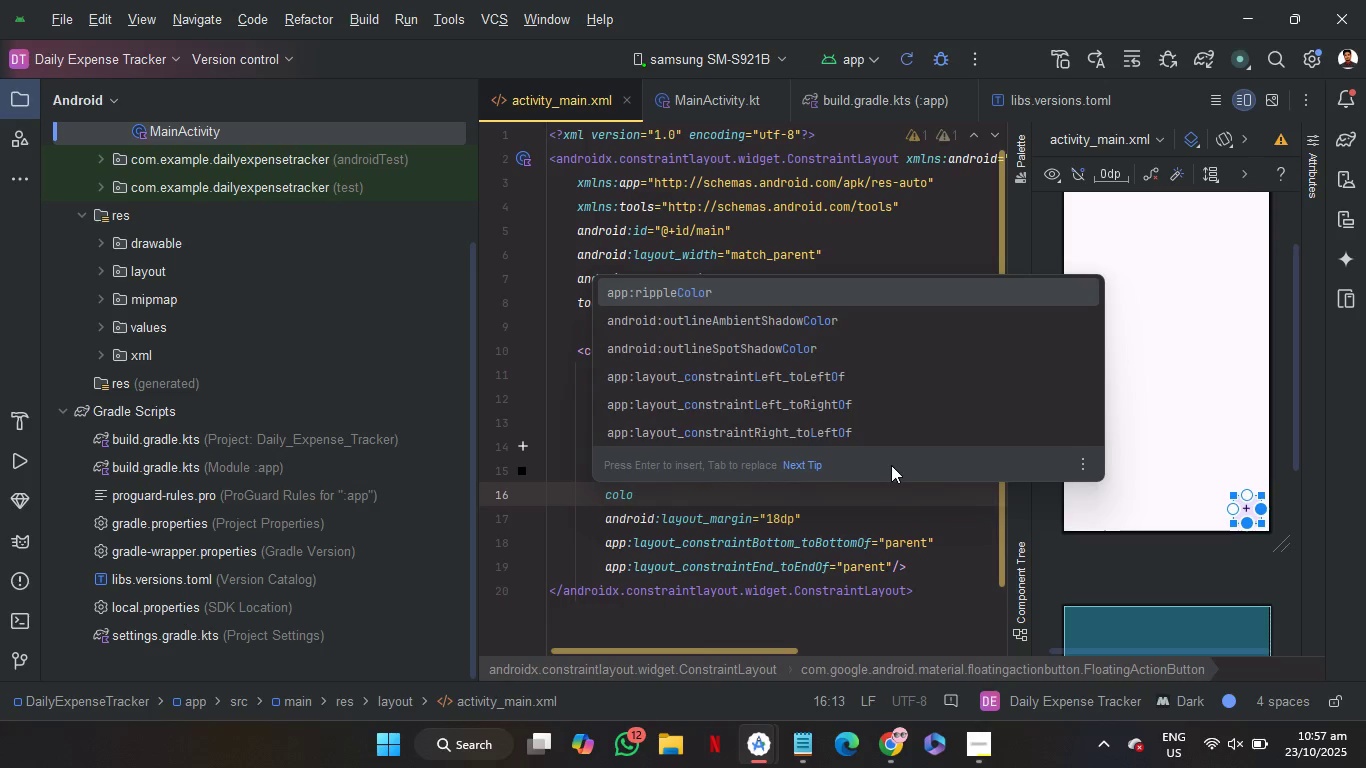 
wait(10.69)
 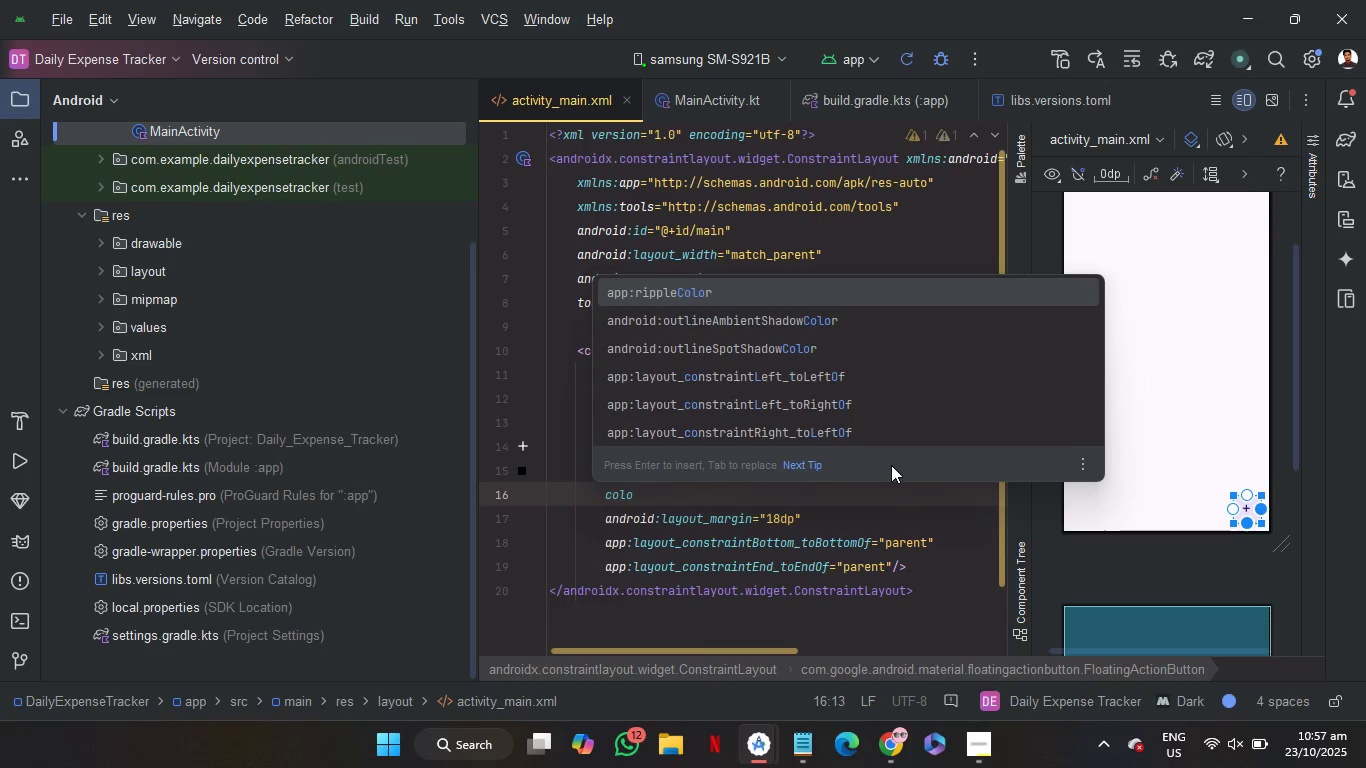 
key(Backspace)
 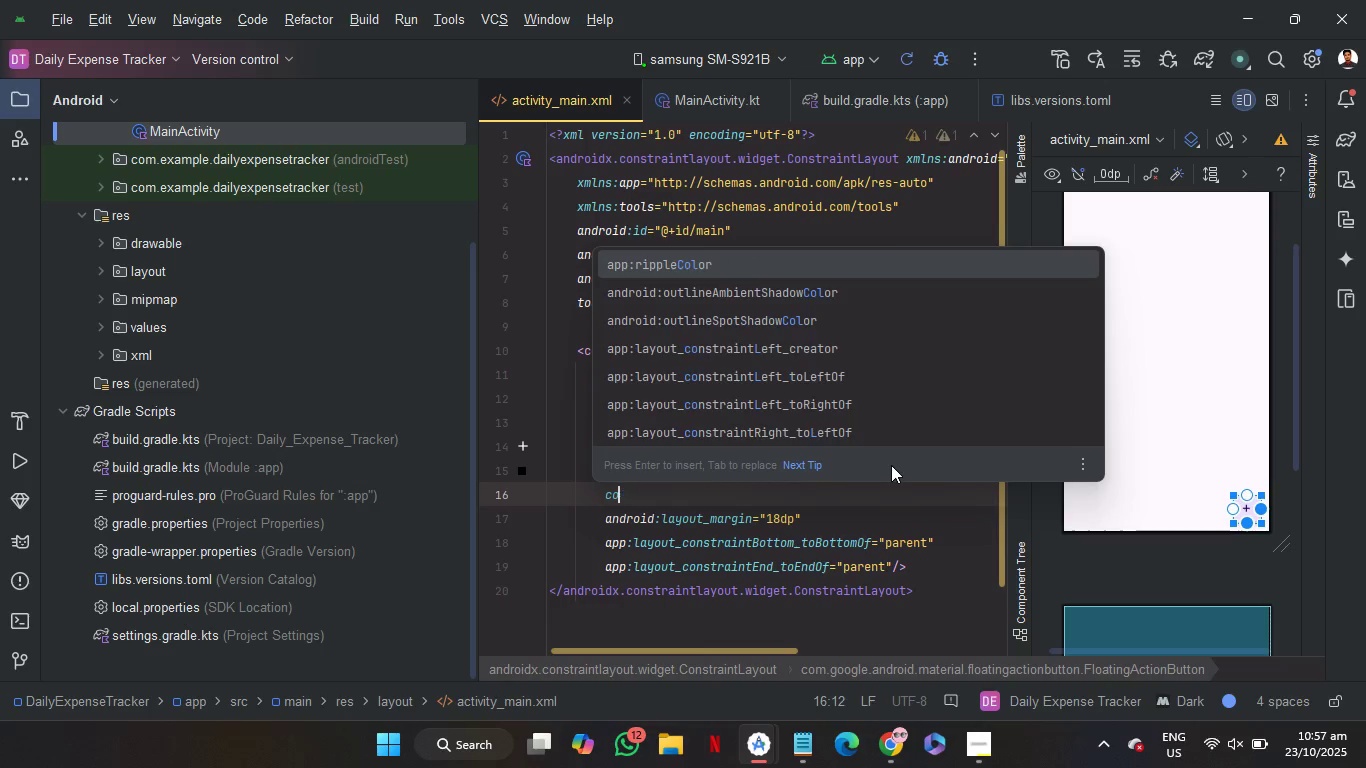 
key(Backspace)
 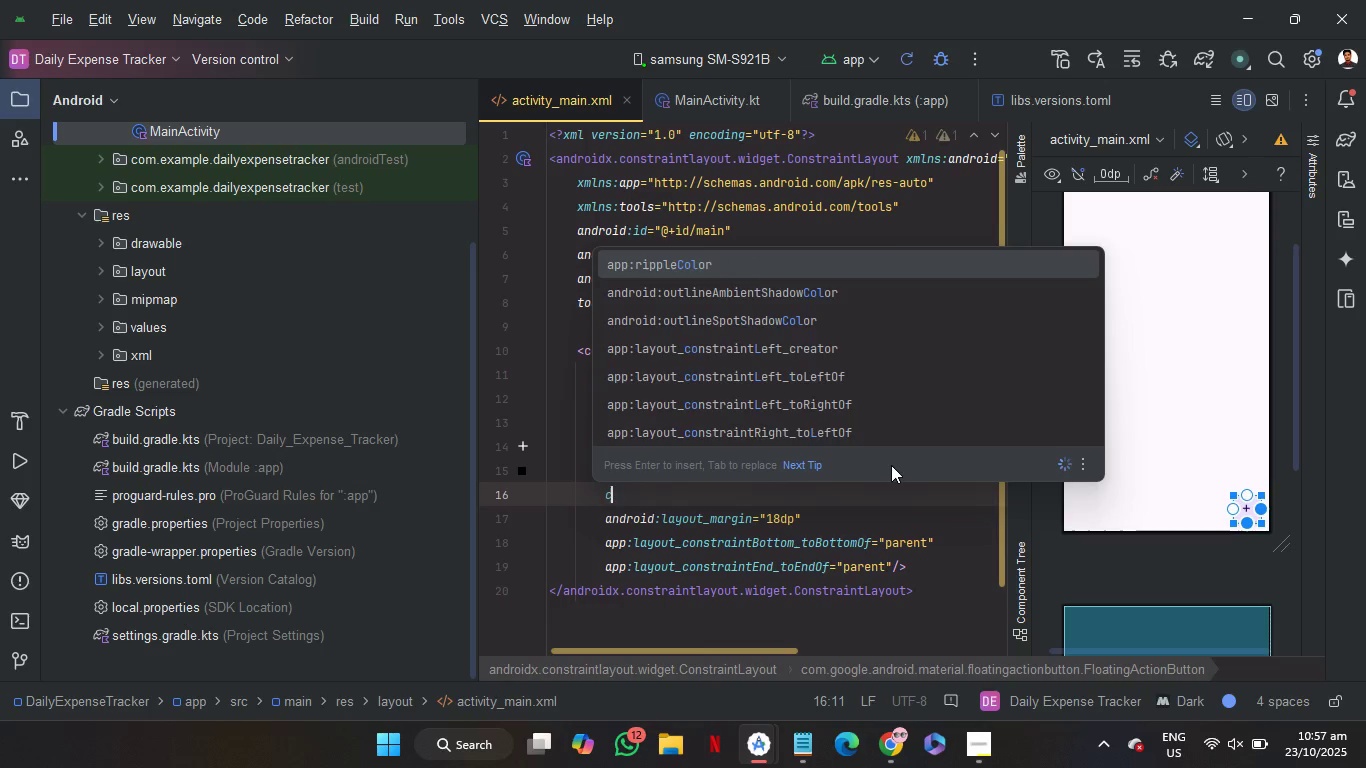 
key(Backspace)
 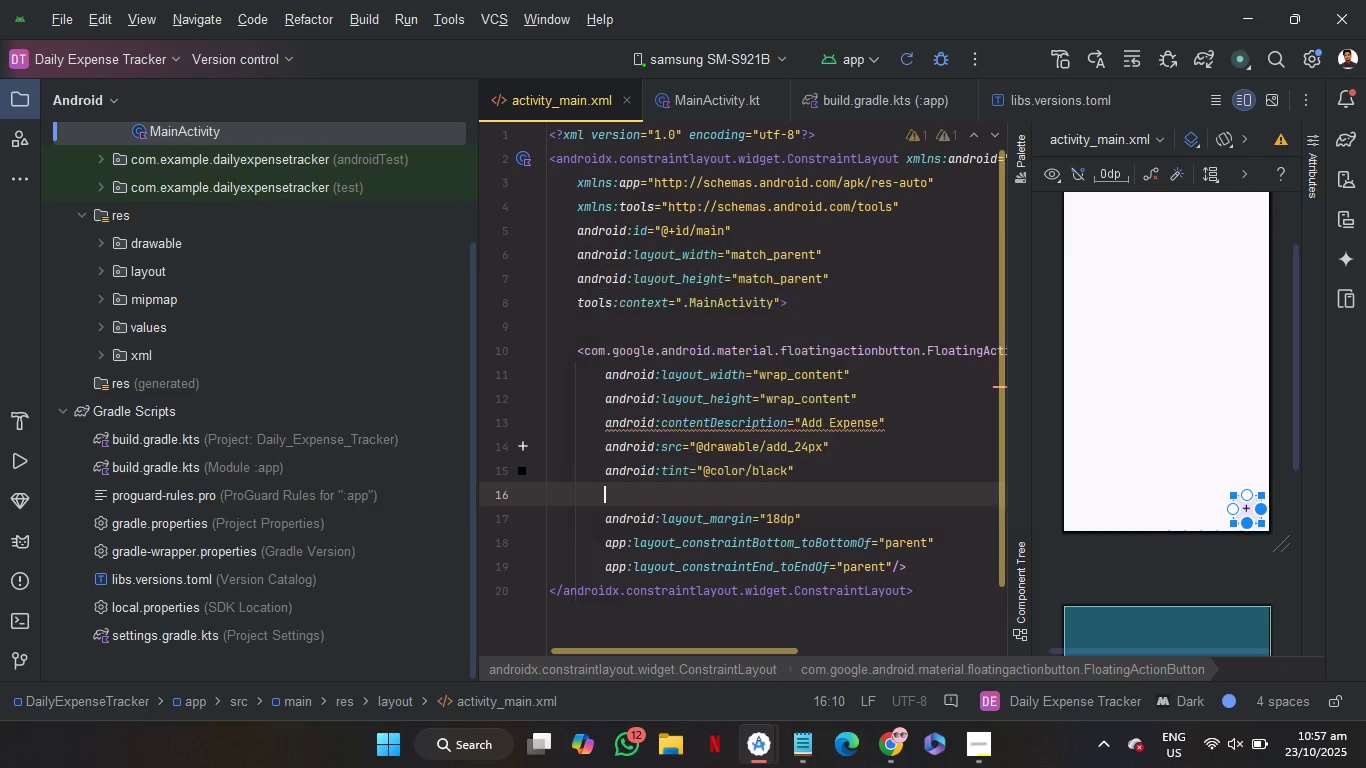 
key(Backspace)
 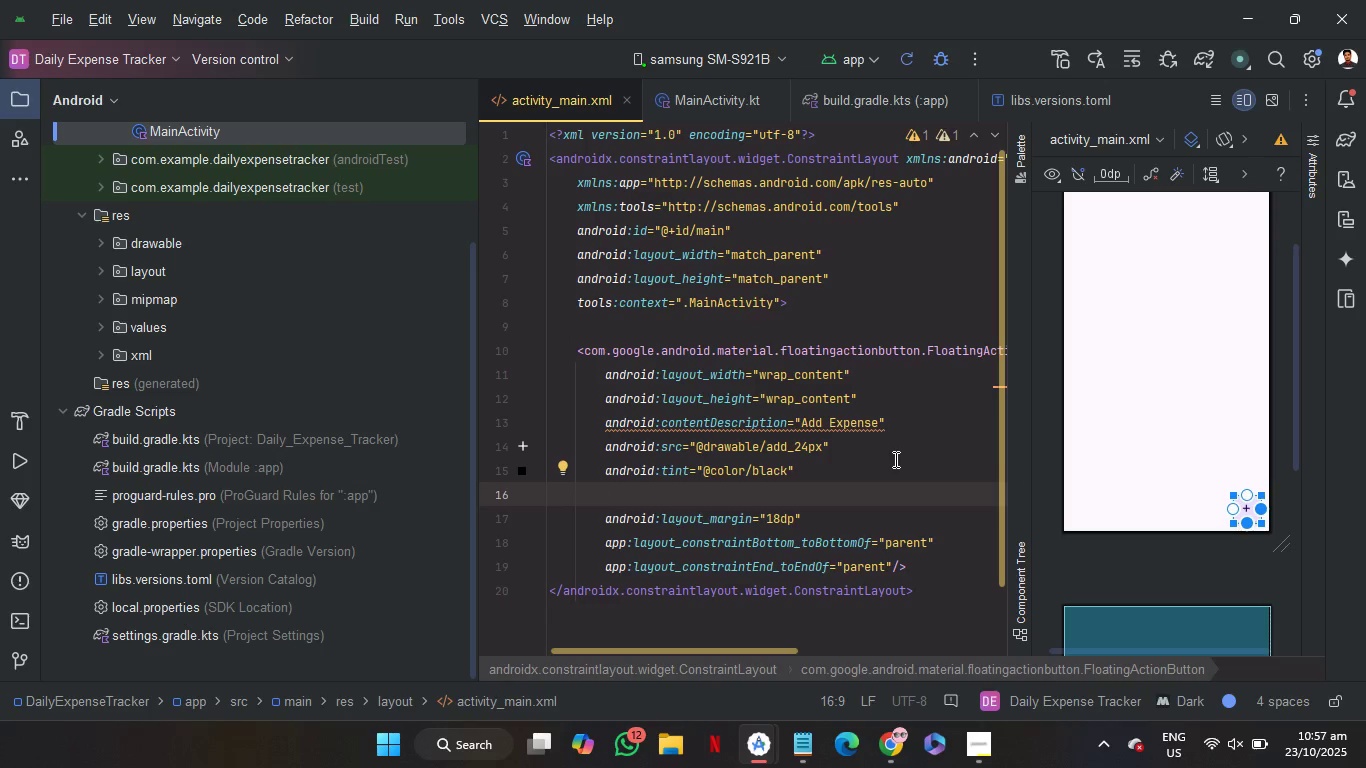 
scroll: coordinate [894, 459], scroll_direction: down, amount: 6.0
 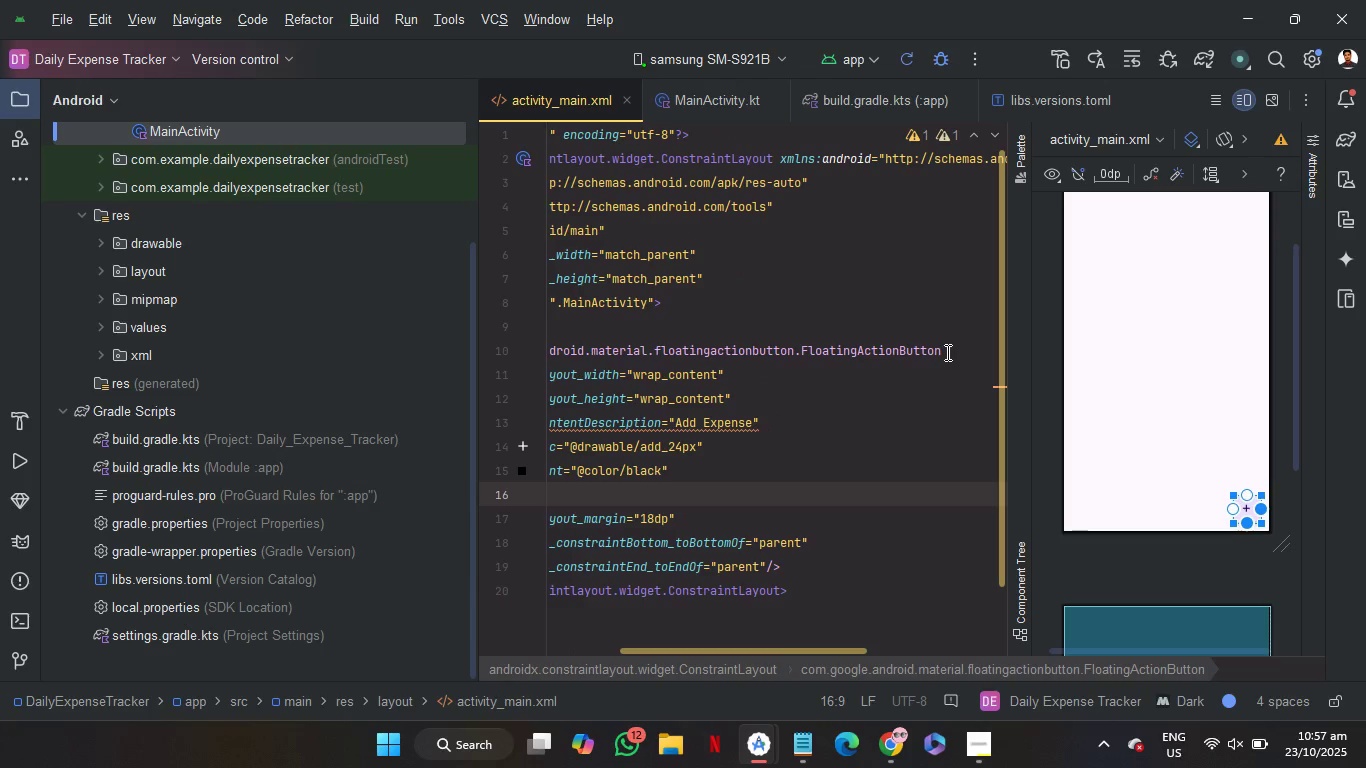 
left_click_drag(start_coordinate=[946, 352], to_coordinate=[581, 354])
 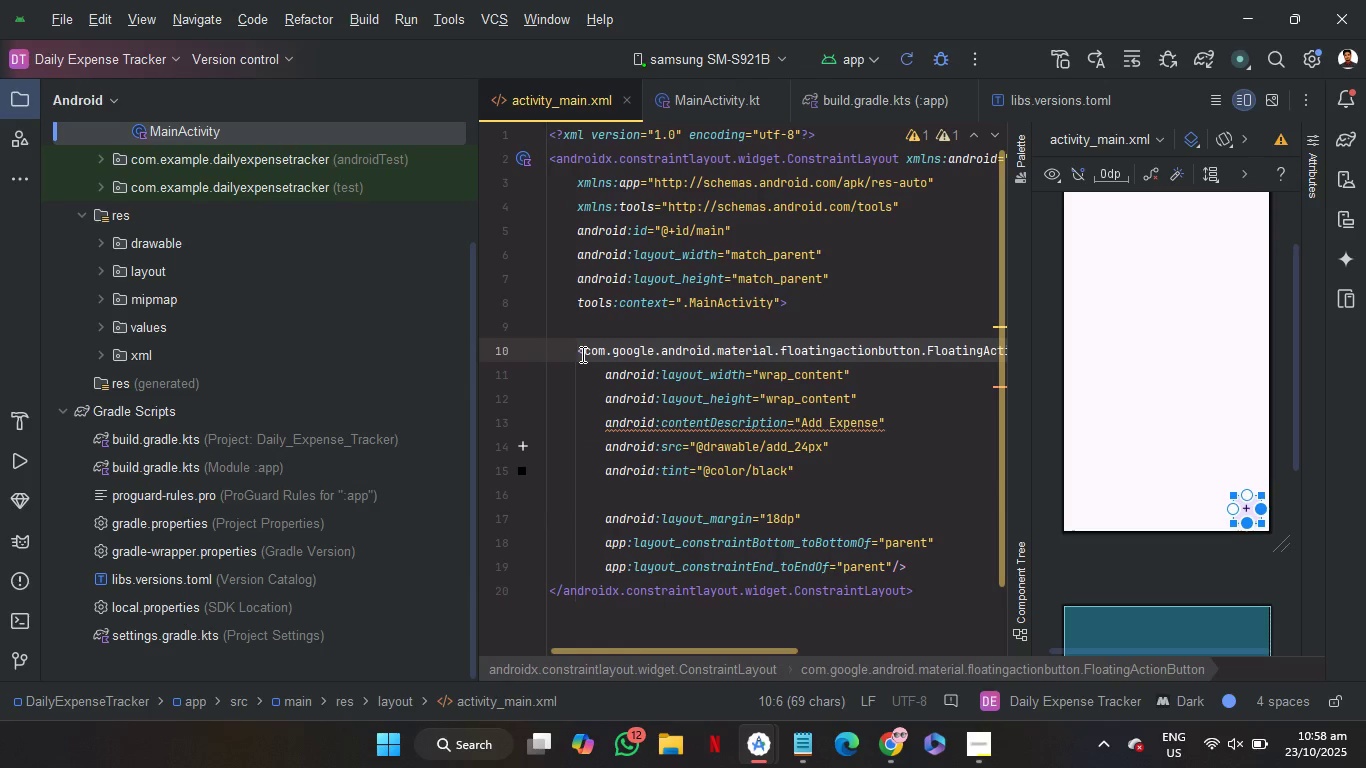 
key(Control+C)
 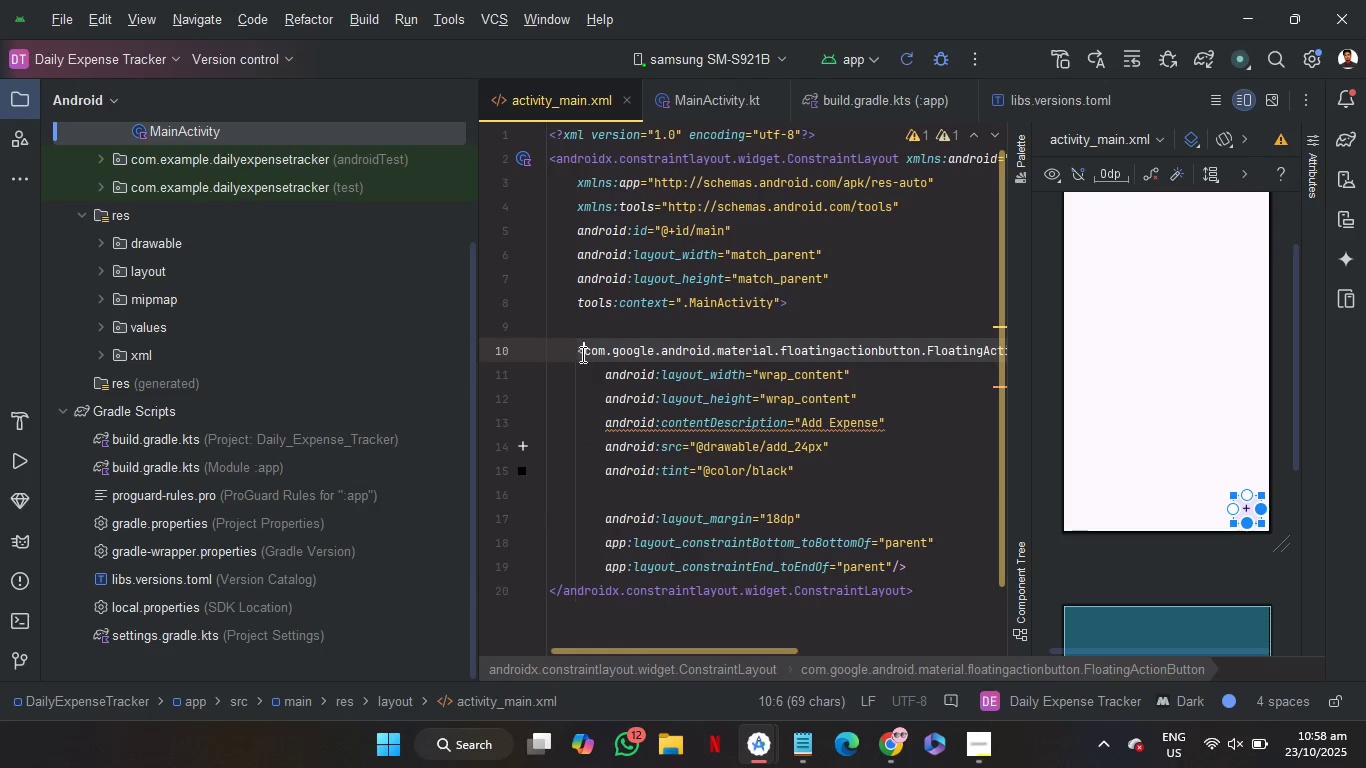 
key(Control+C)
 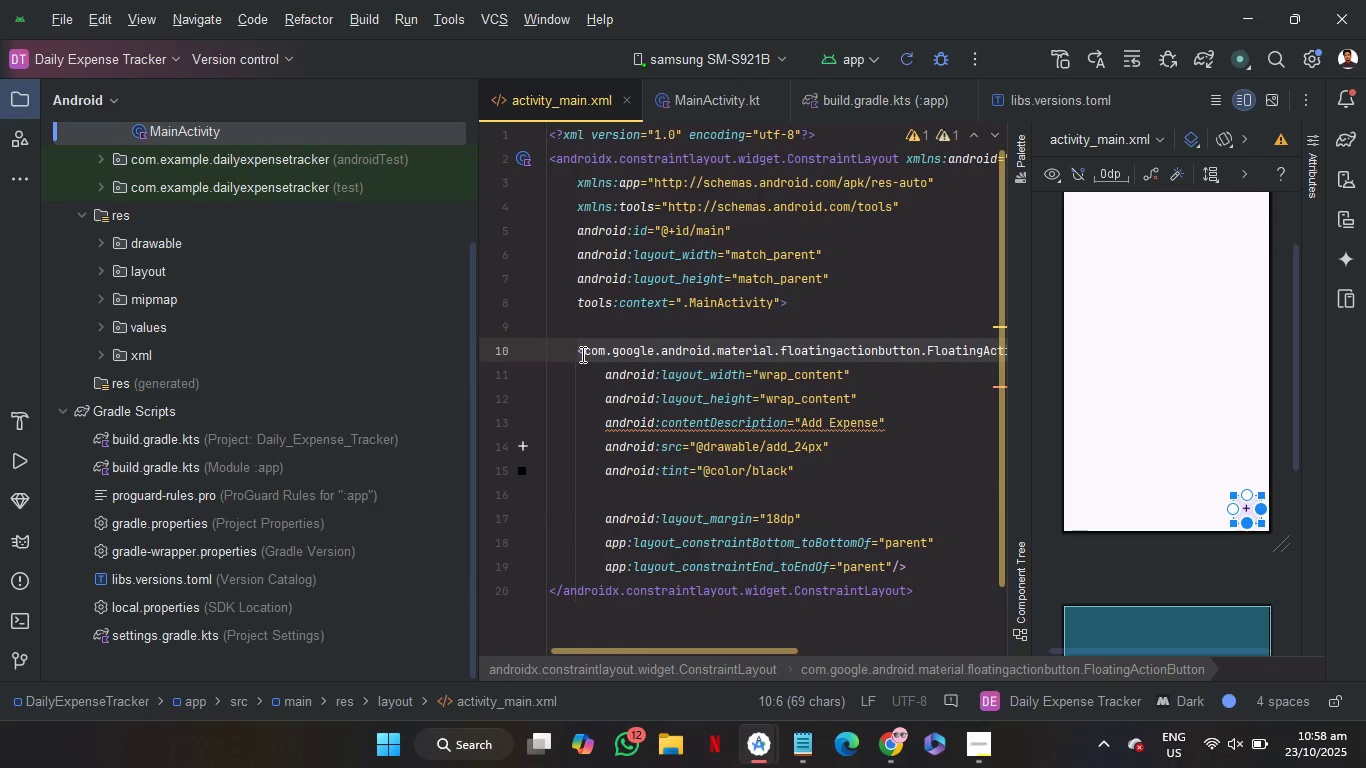 
key(Control+C)
 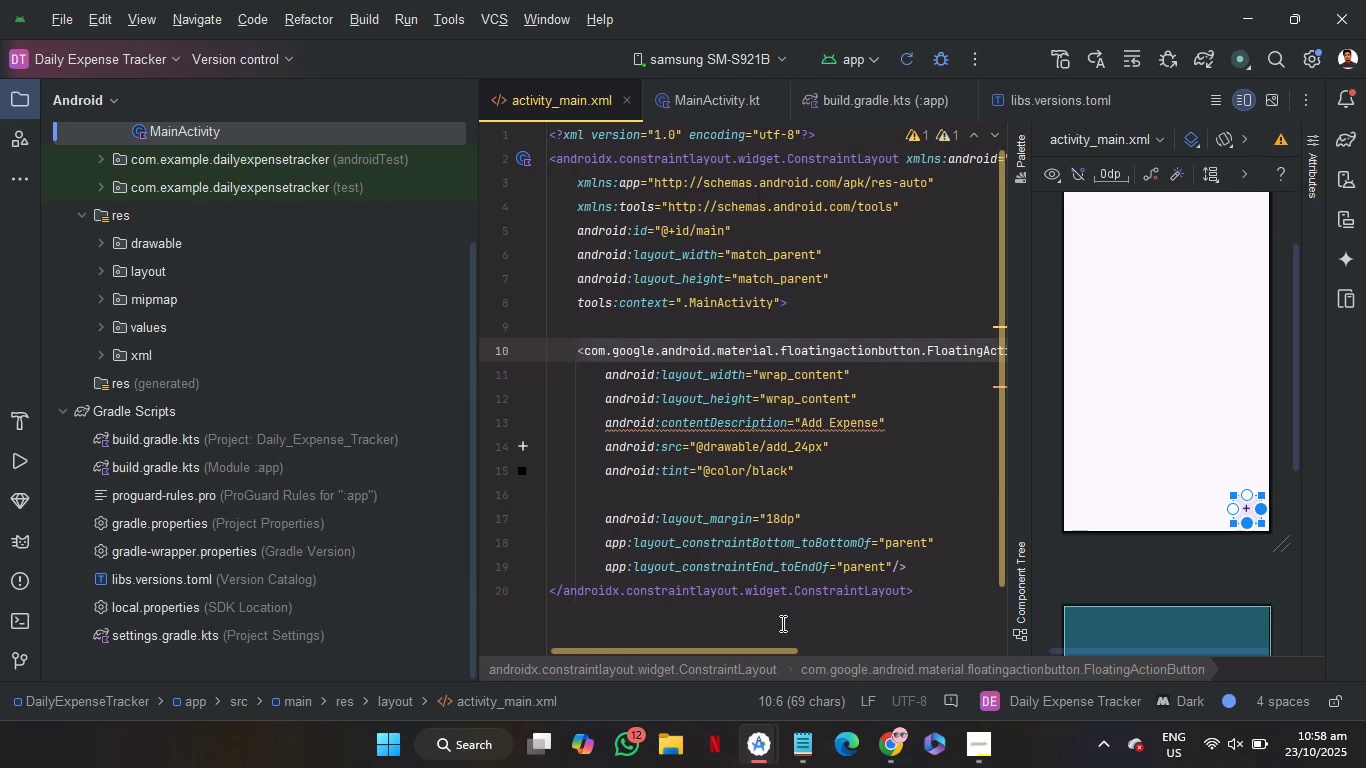 
mouse_move([897, 762])
 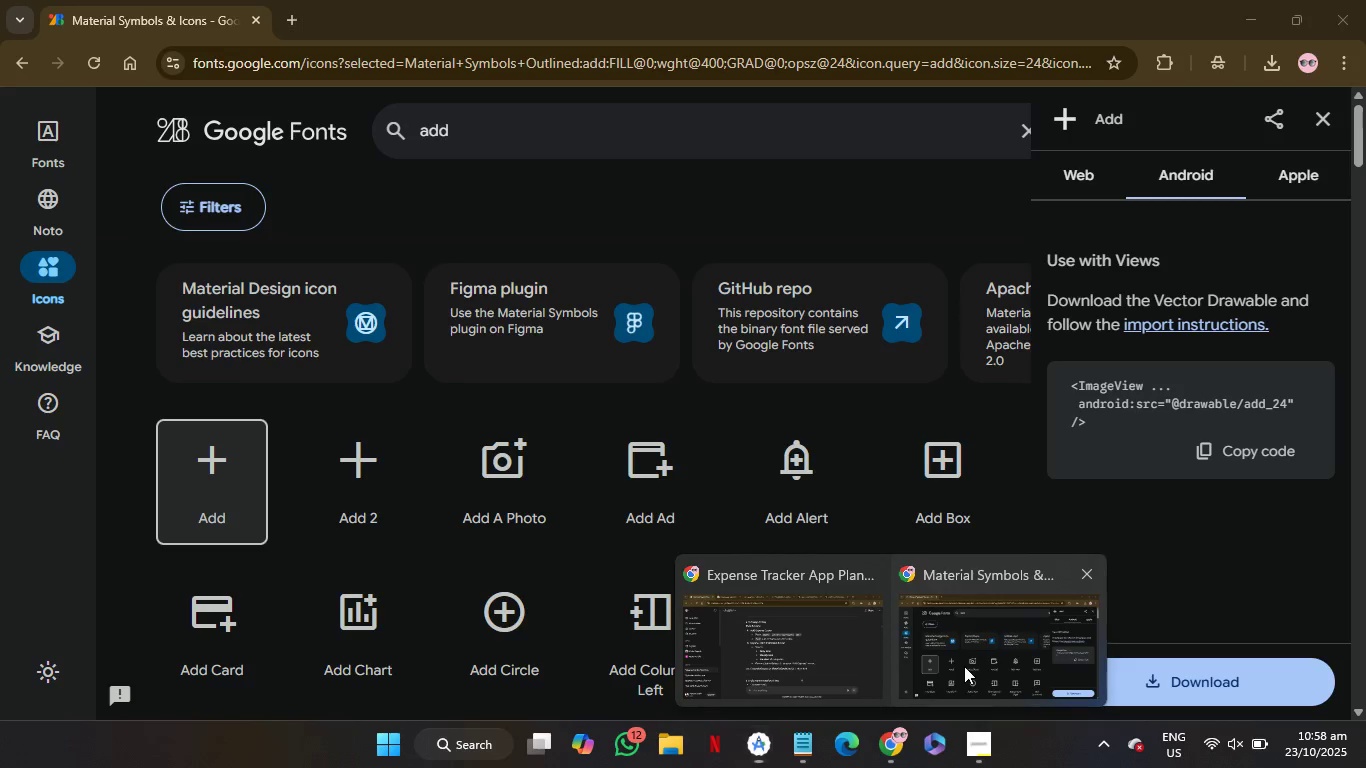 
left_click([964, 666])
 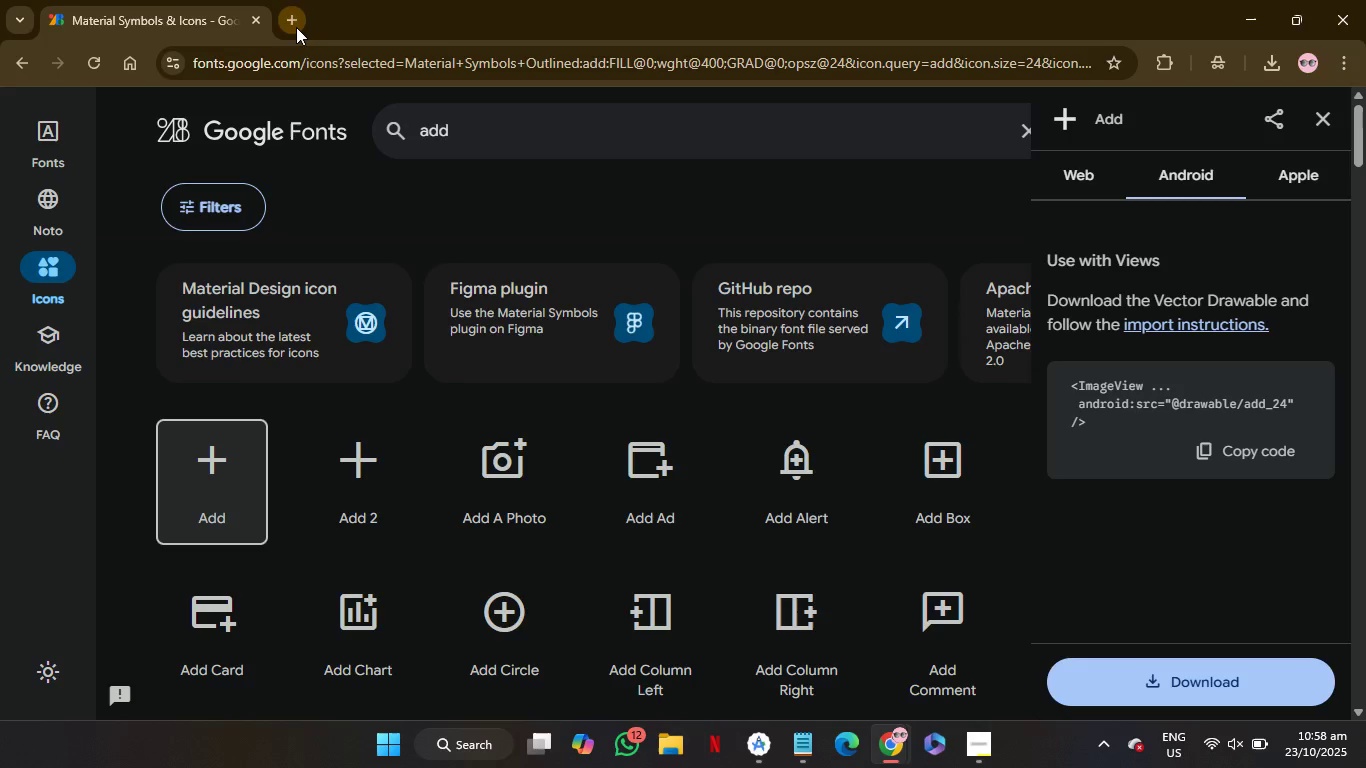 
left_click([296, 27])
 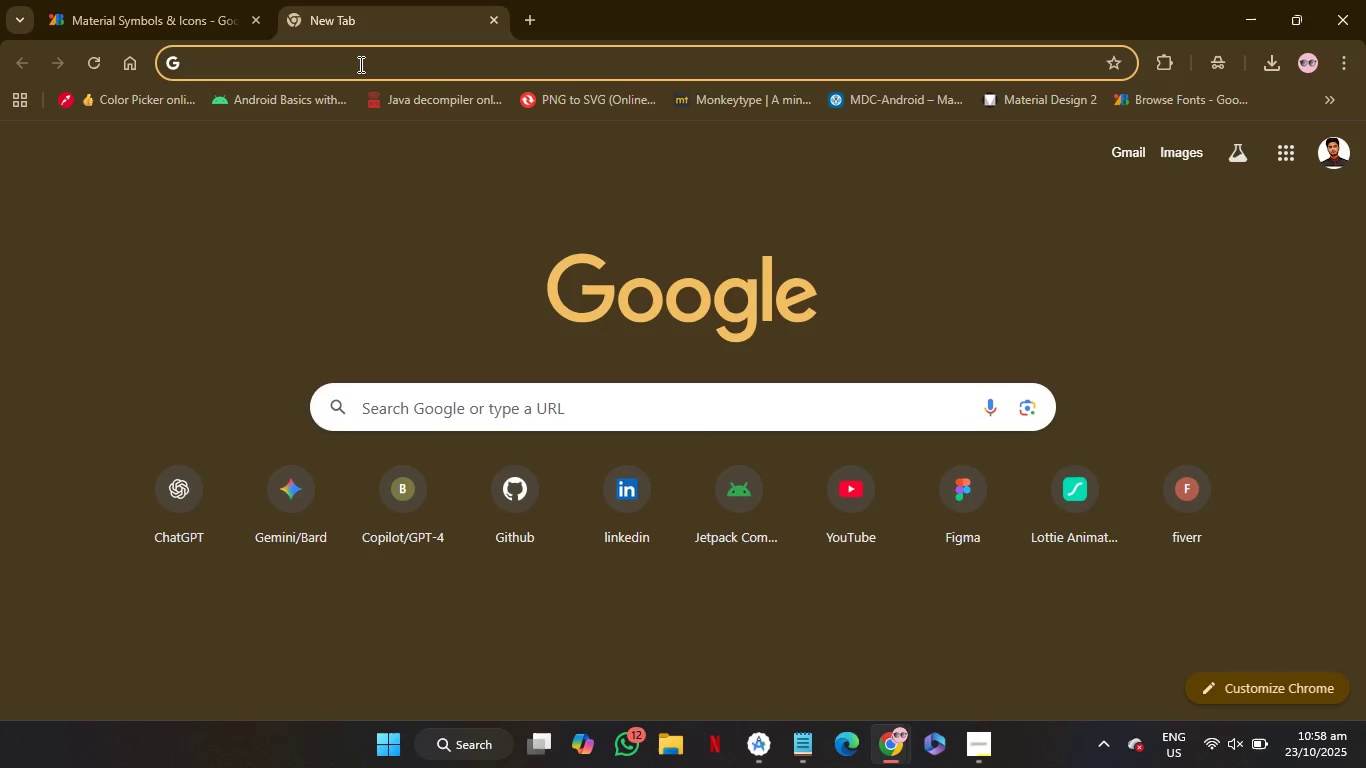 
left_click([359, 64])
 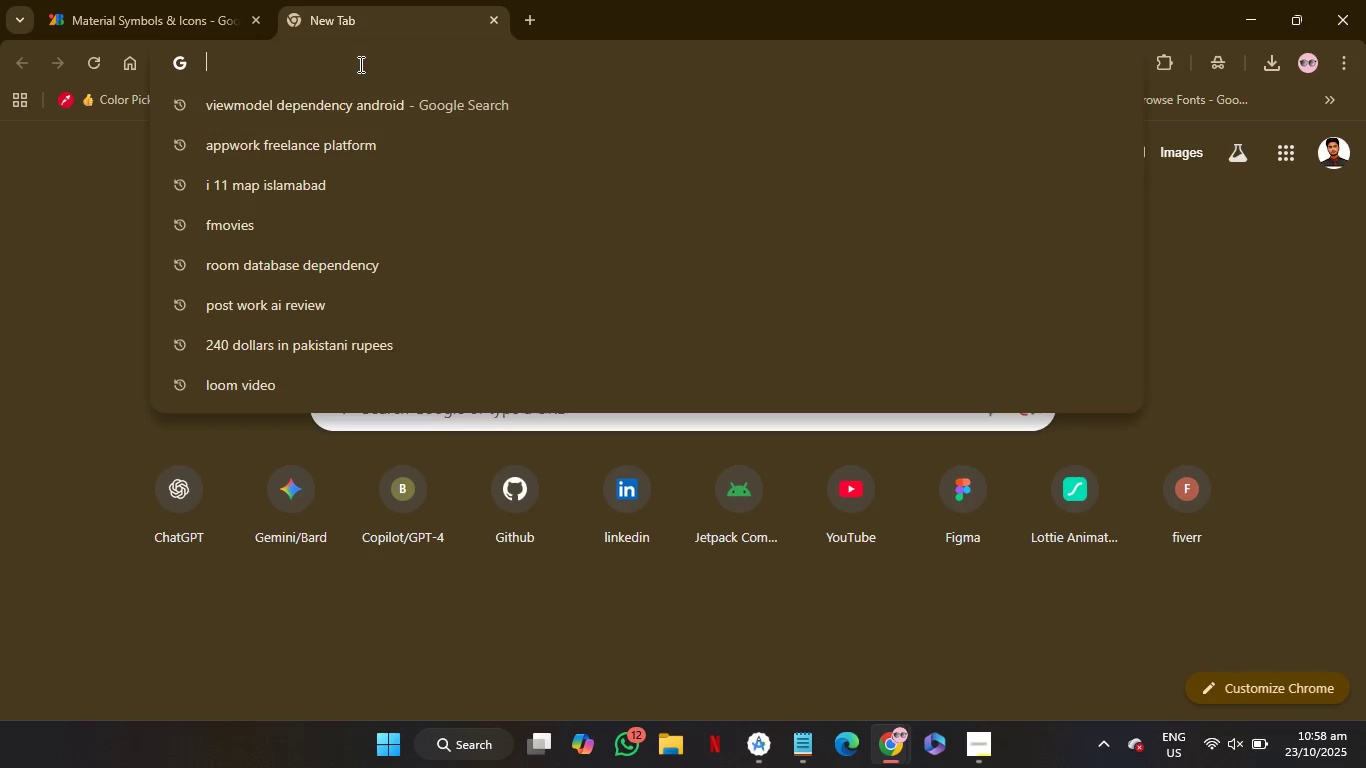 
key(Control+V)
 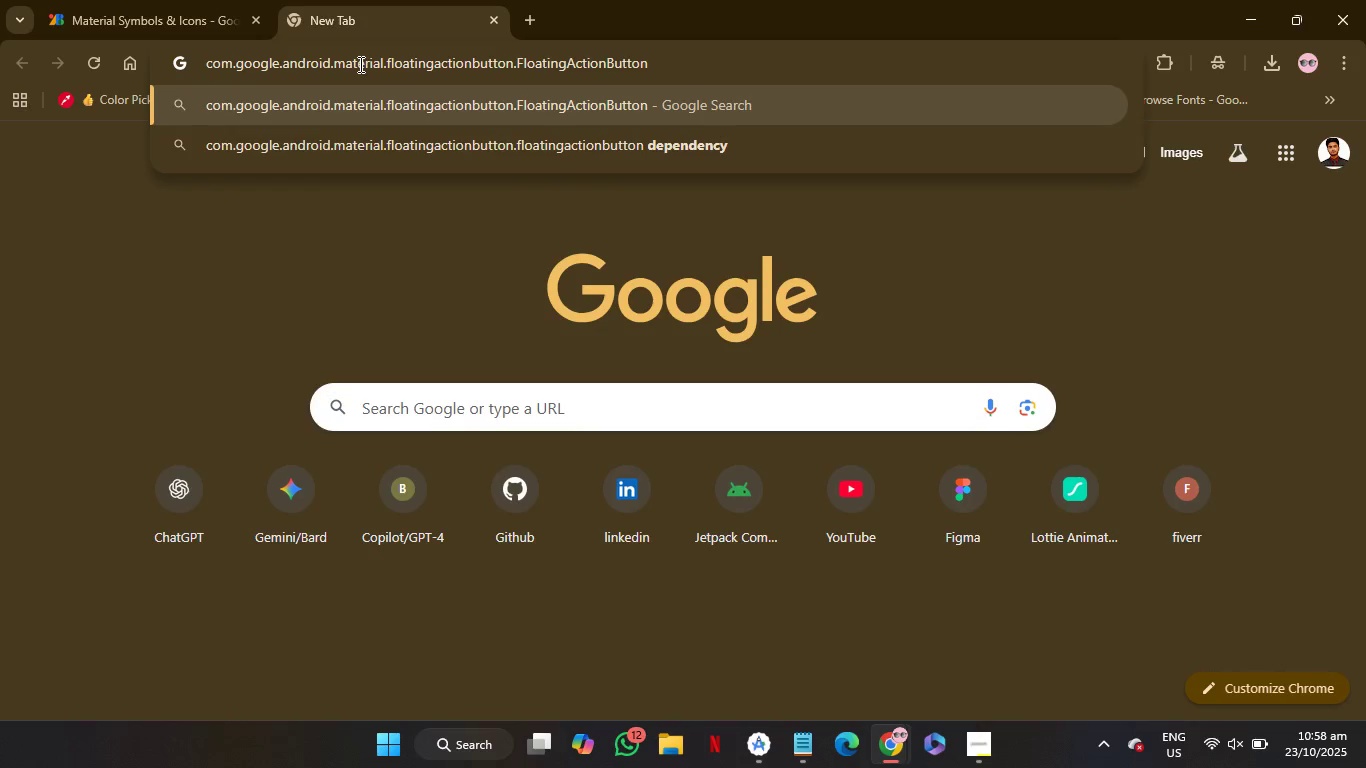 
key(Enter)
 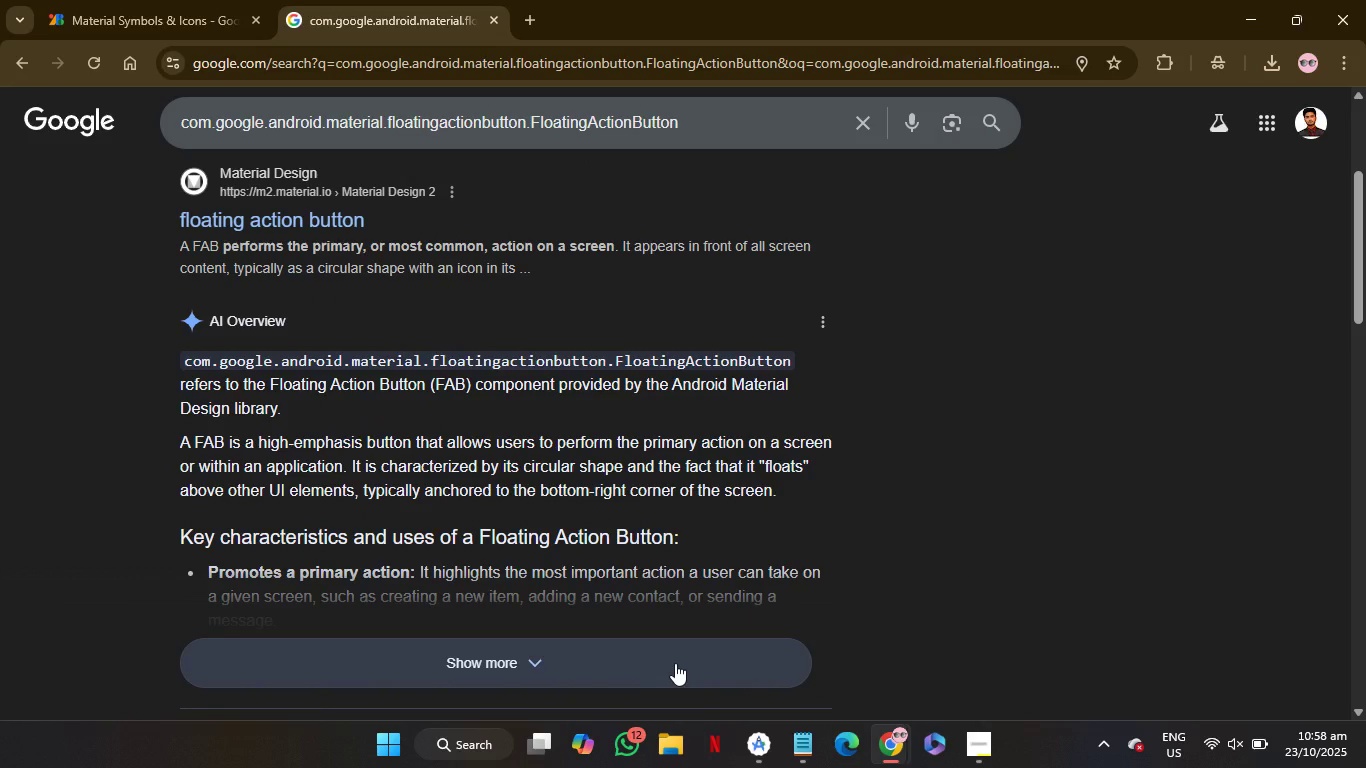 
wait(7.17)
 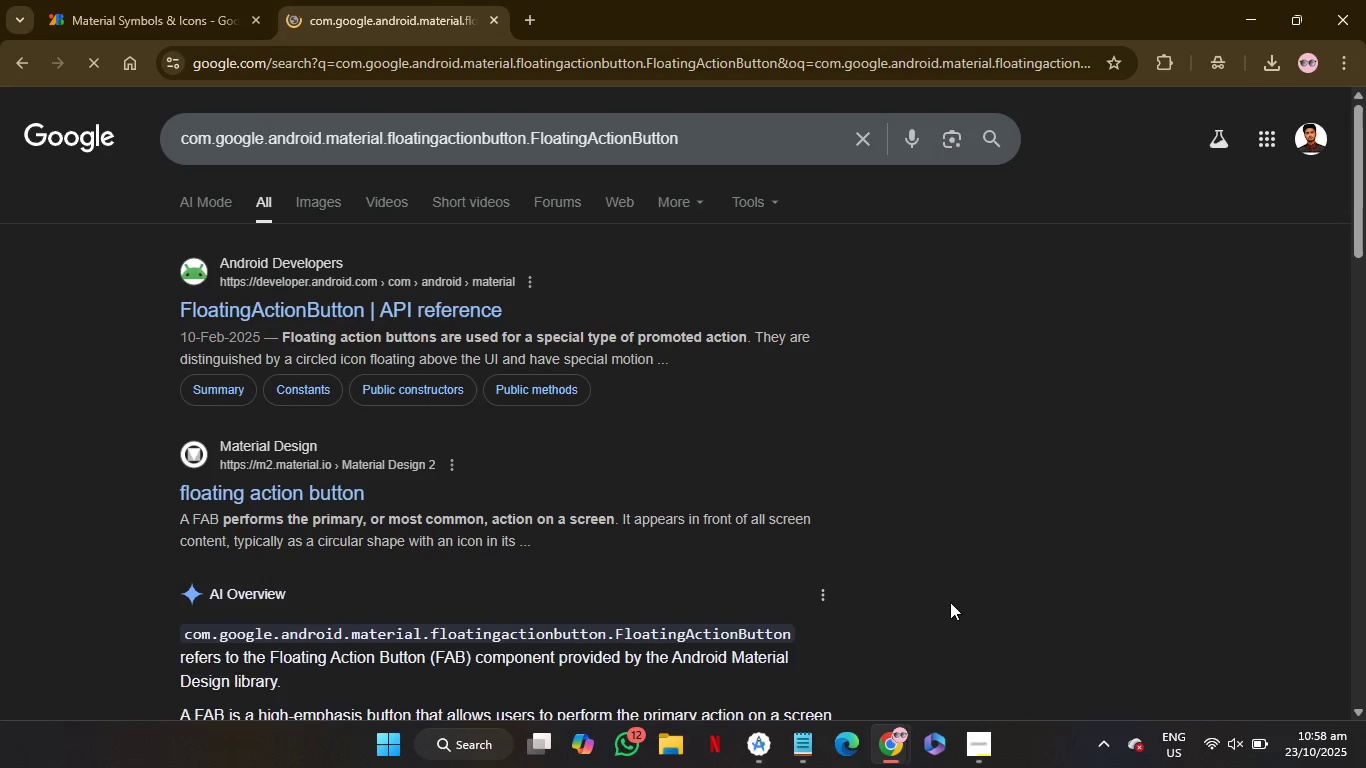 
right_click([309, 221])
 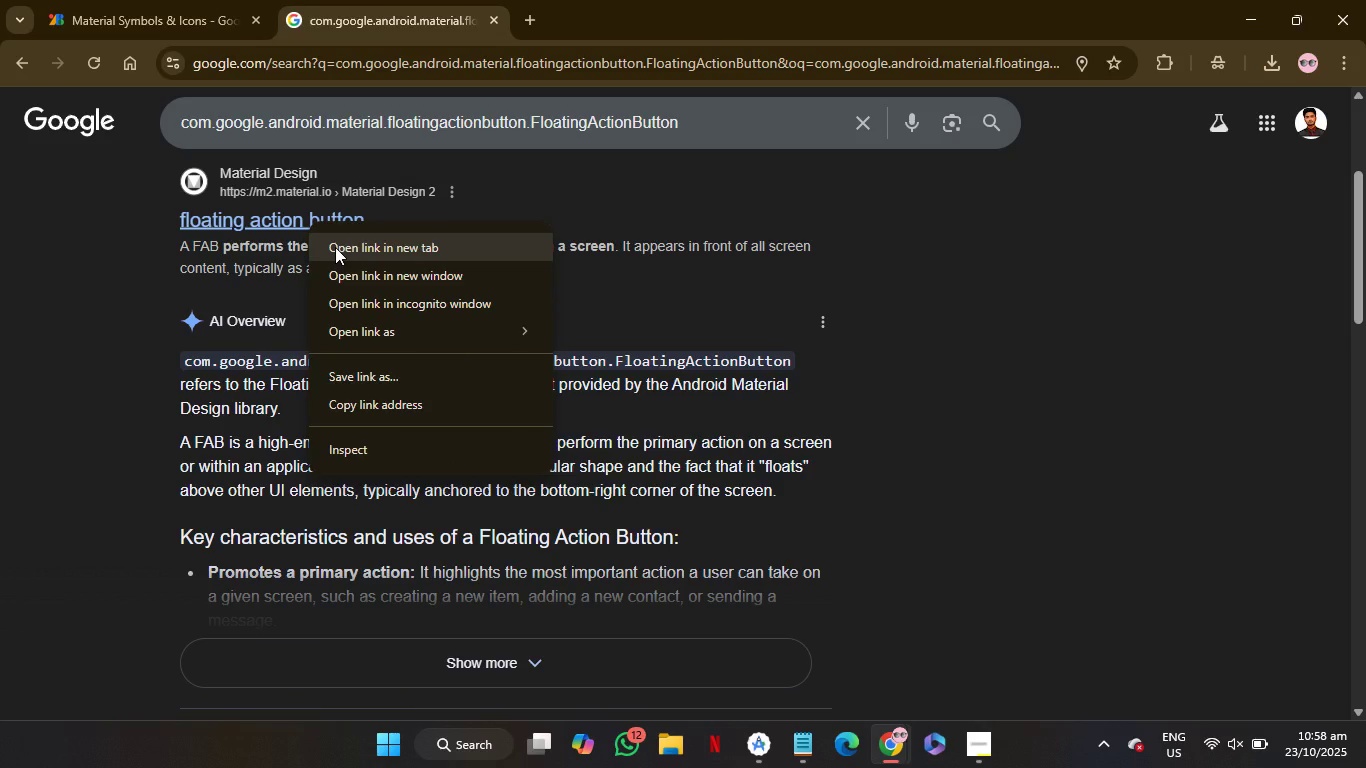 
left_click([335, 247])
 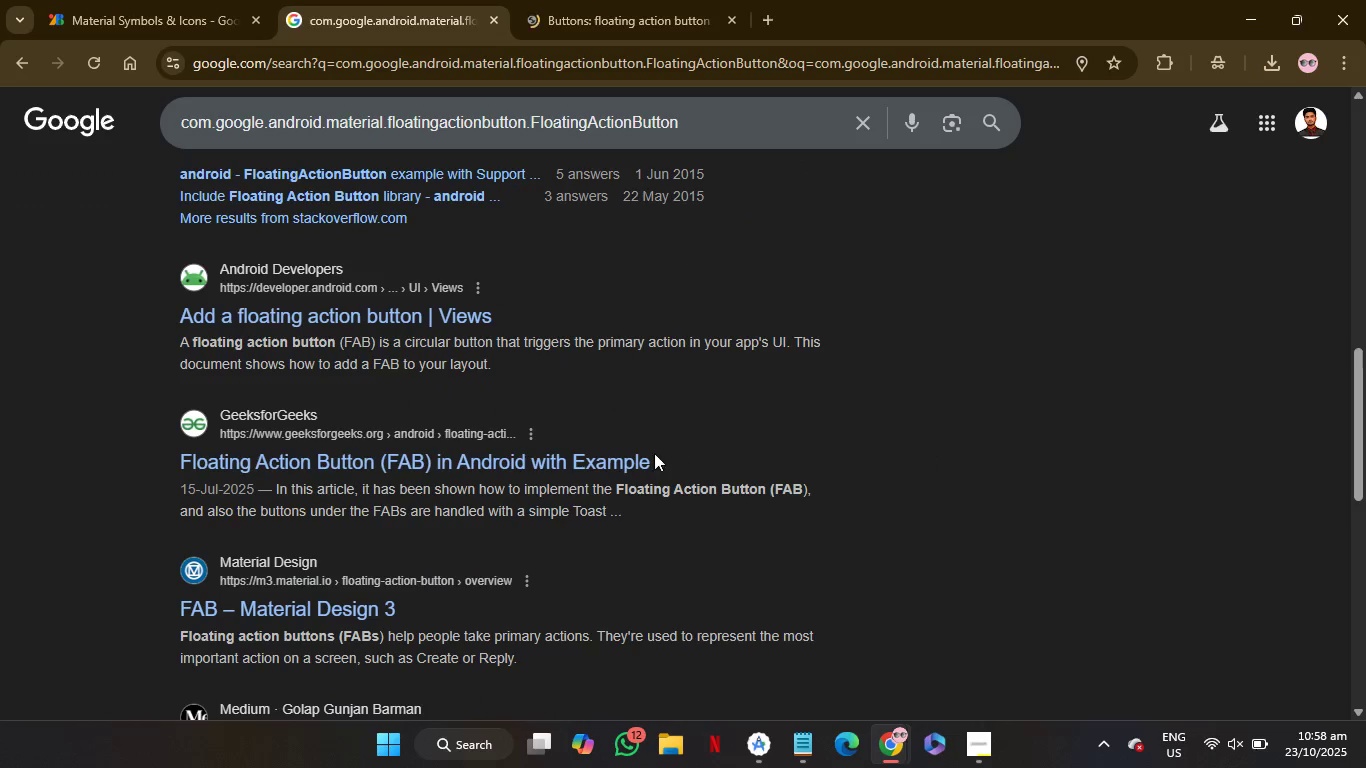 
wait(11.93)
 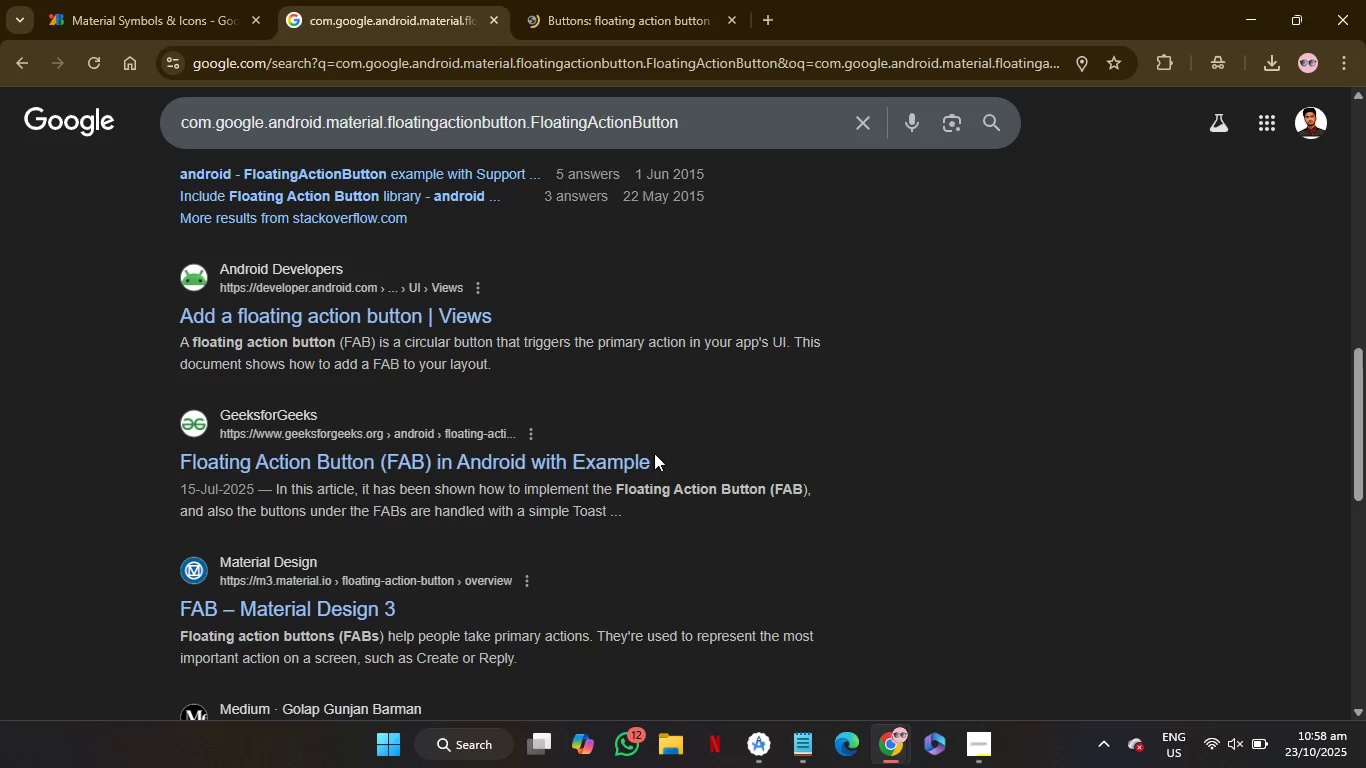 
right_click([378, 353])
 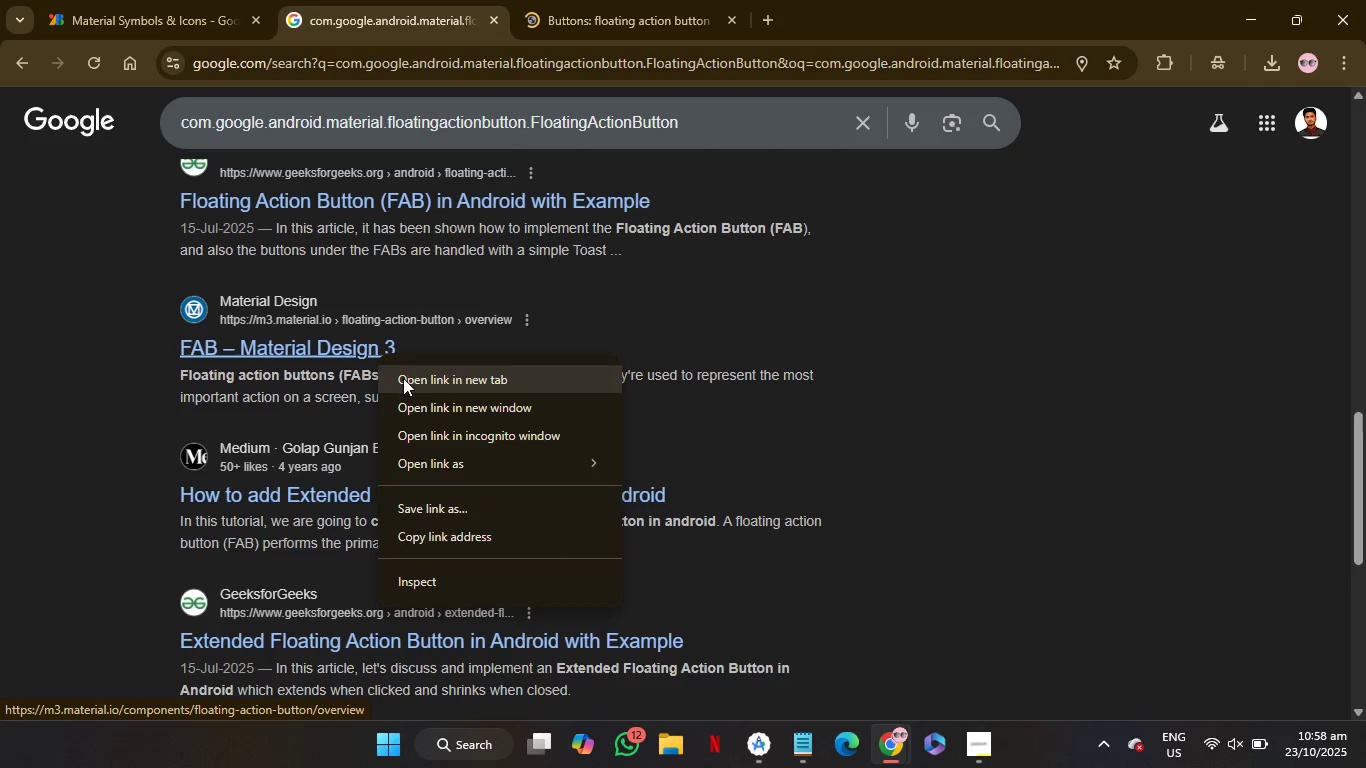 
left_click([403, 378])
 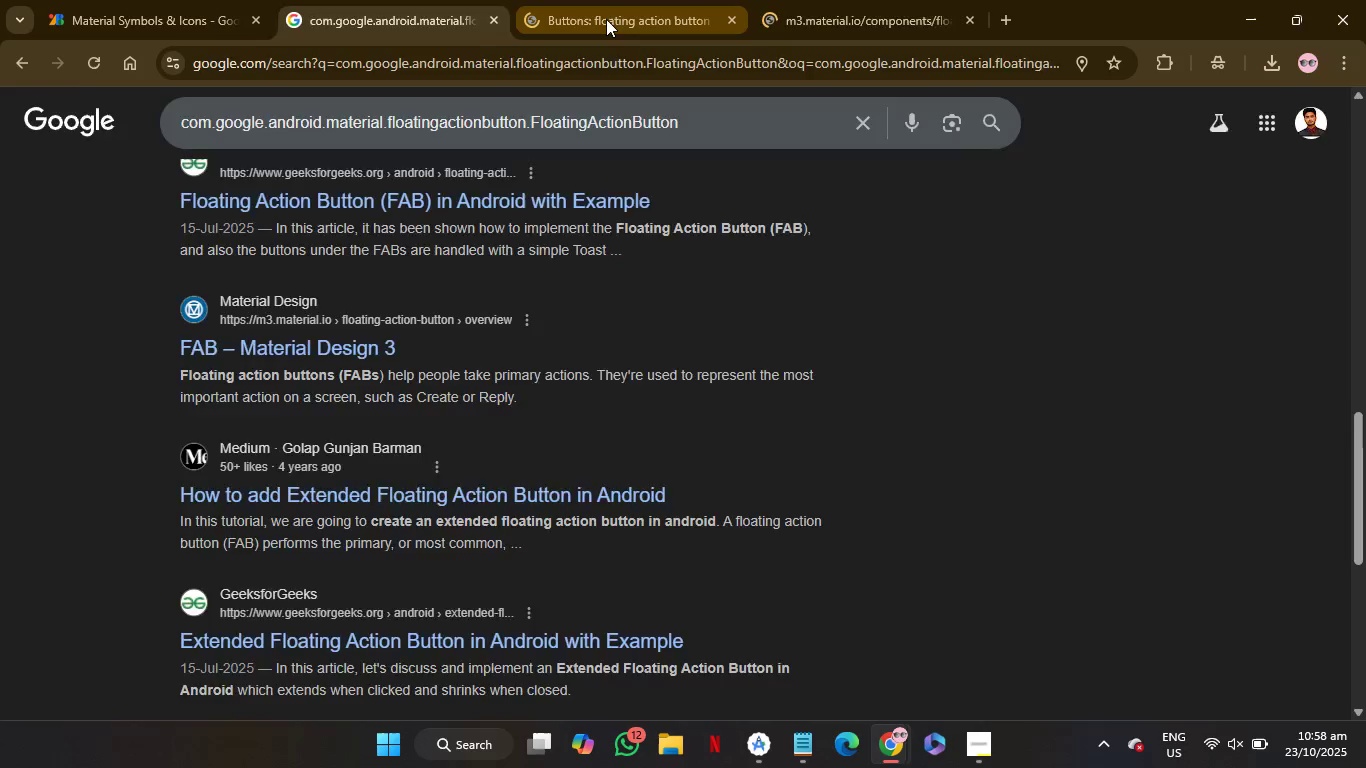 
left_click([606, 19])
 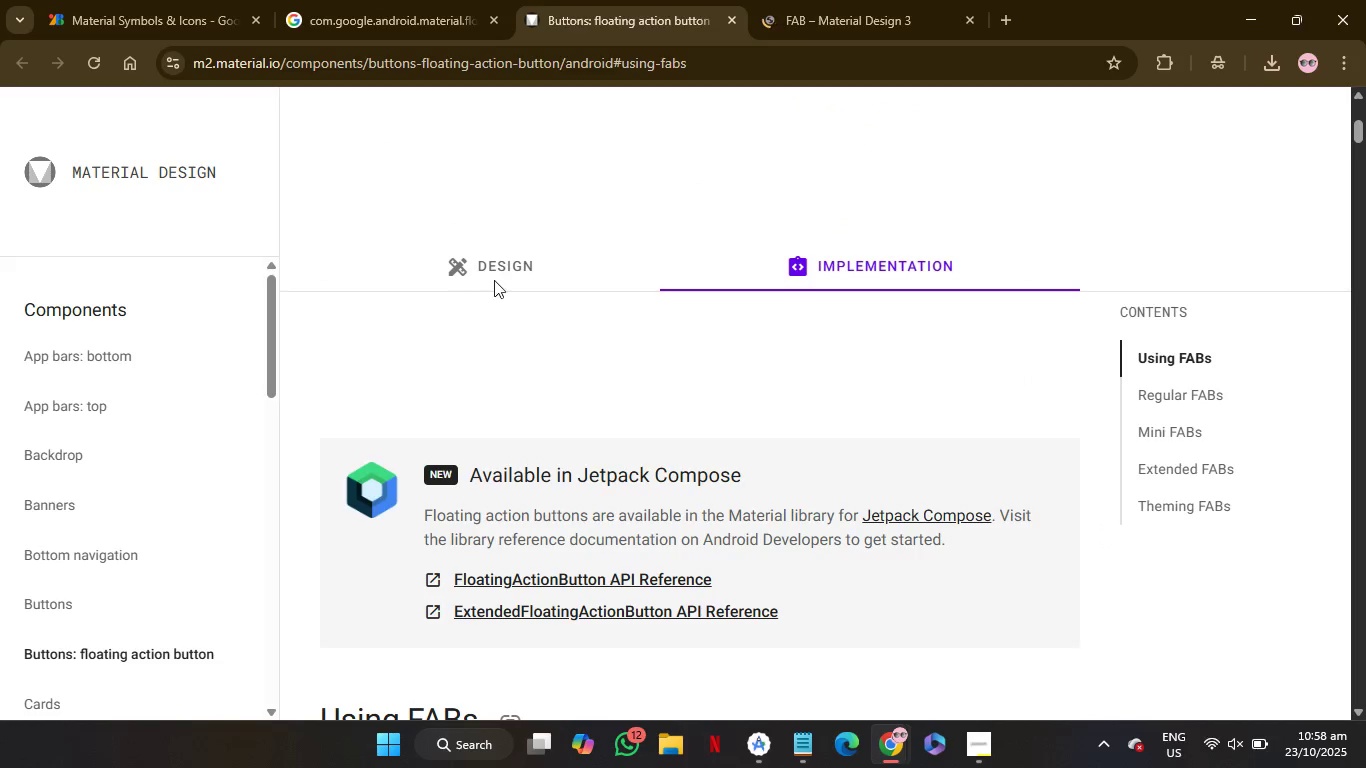 
wait(6.85)
 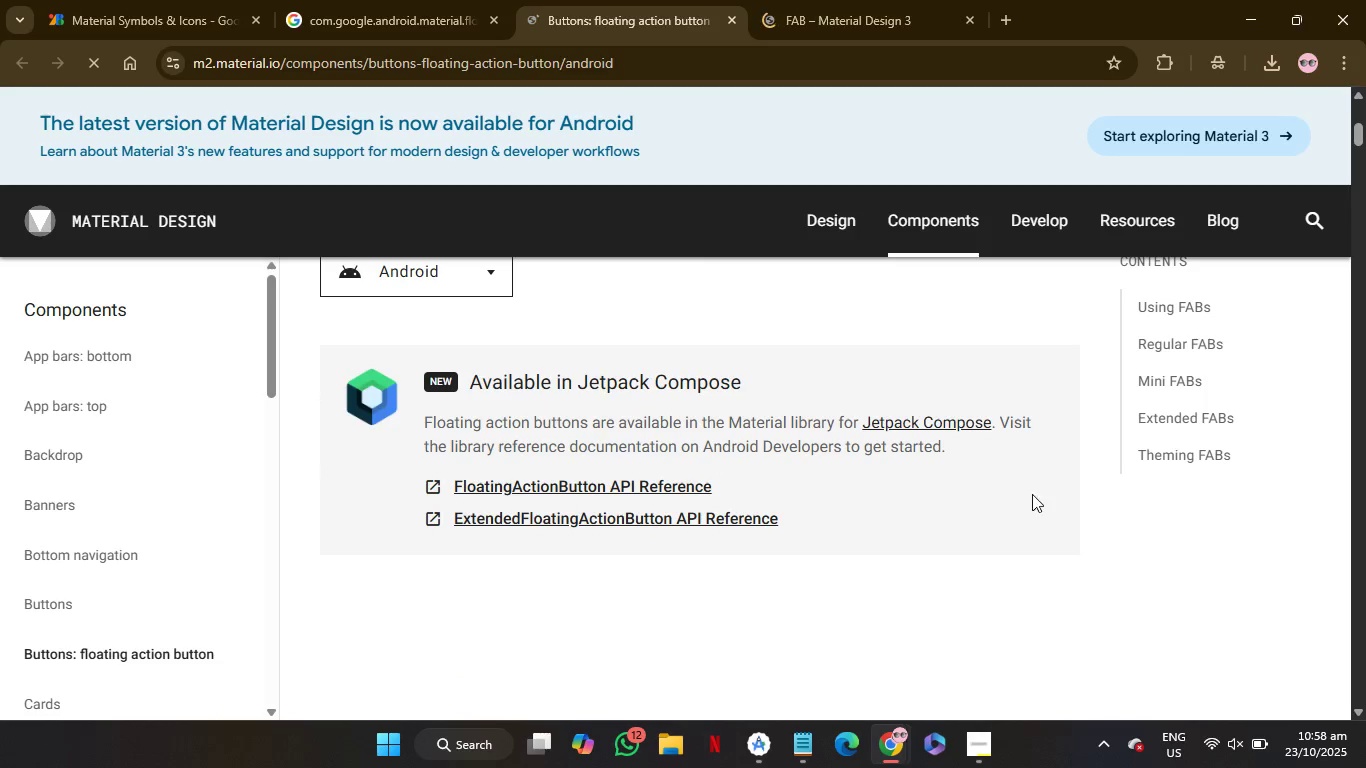 
left_click([484, 257])
 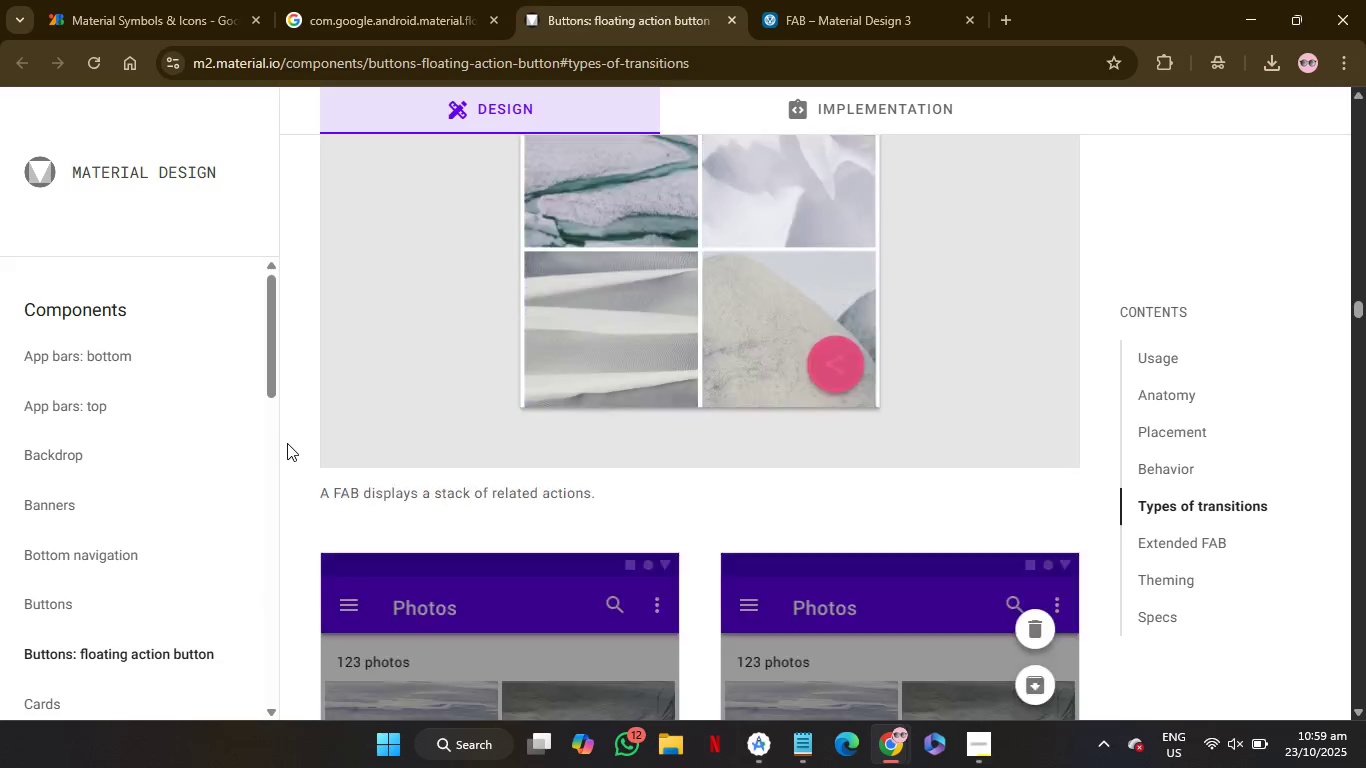 
wait(38.34)
 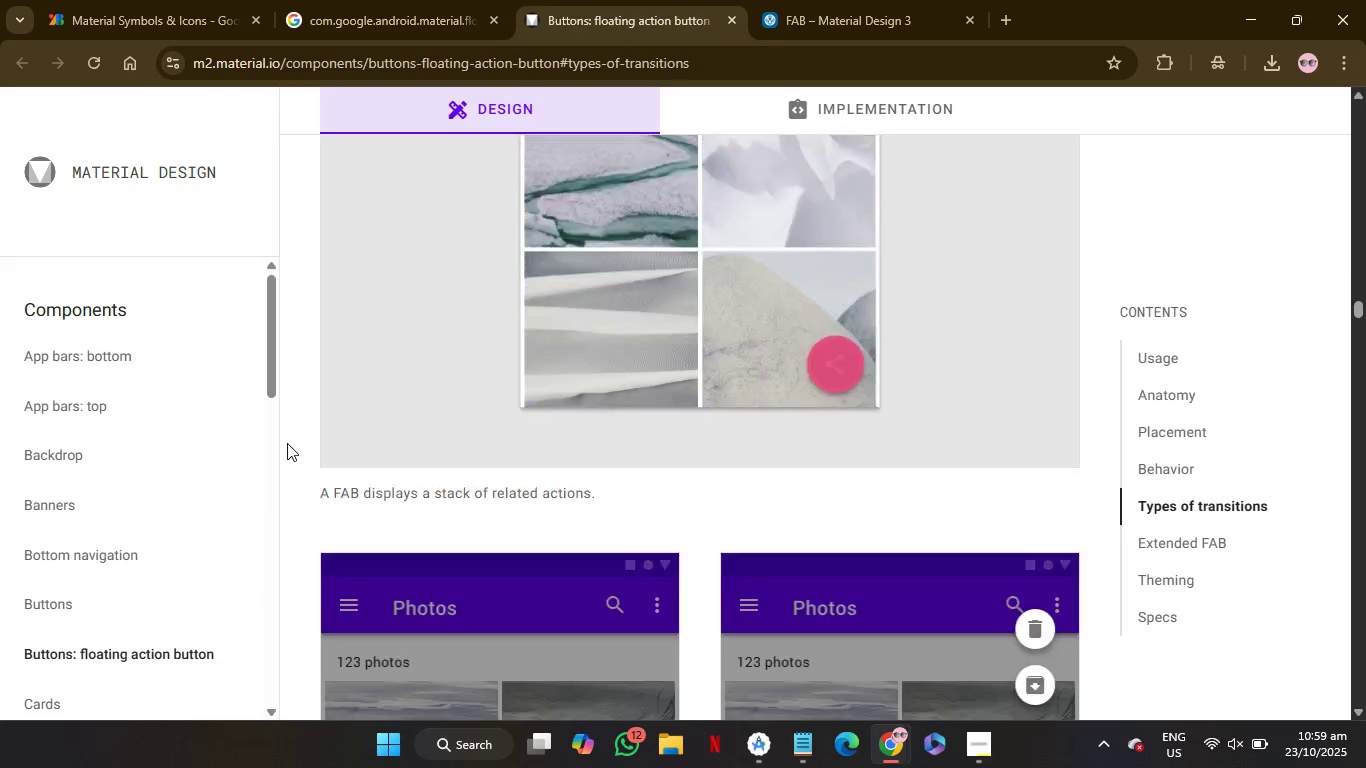 
left_click([1162, 580])
 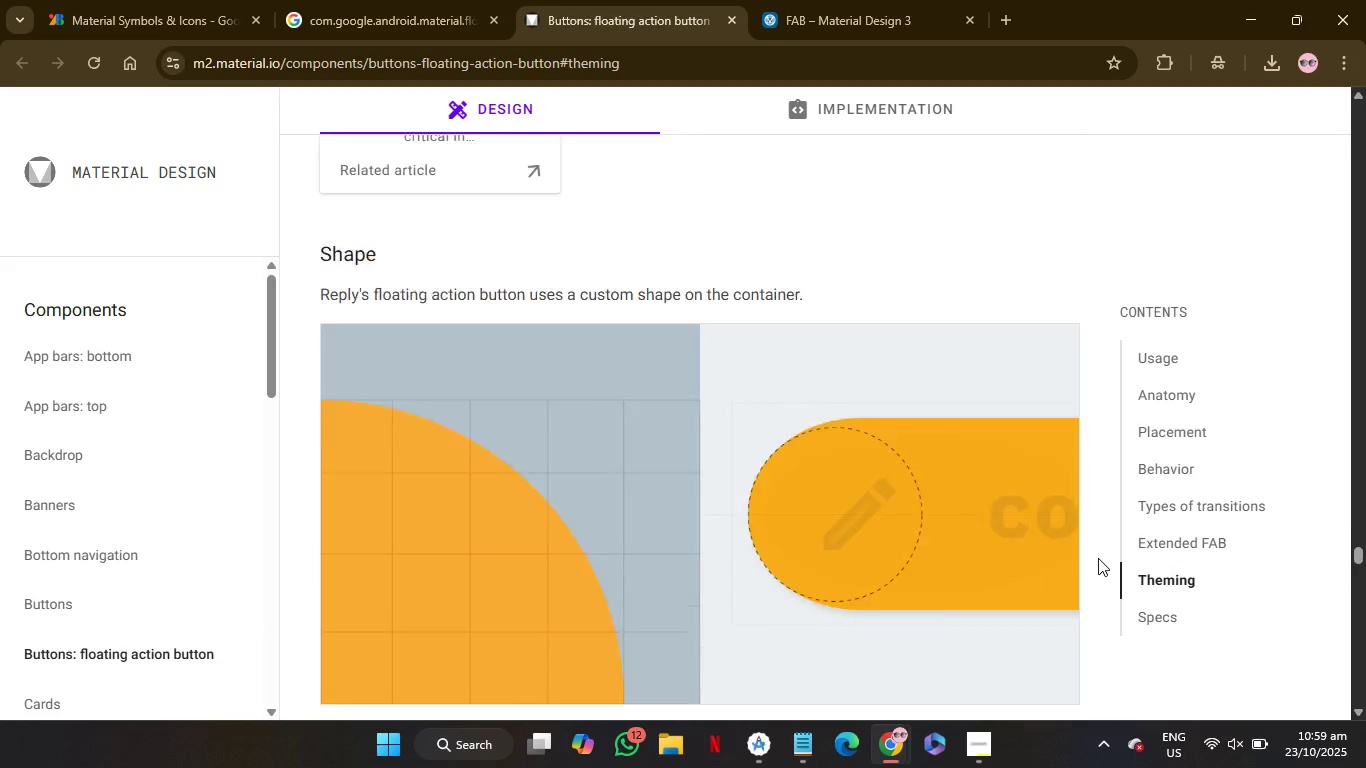 
wait(19.27)
 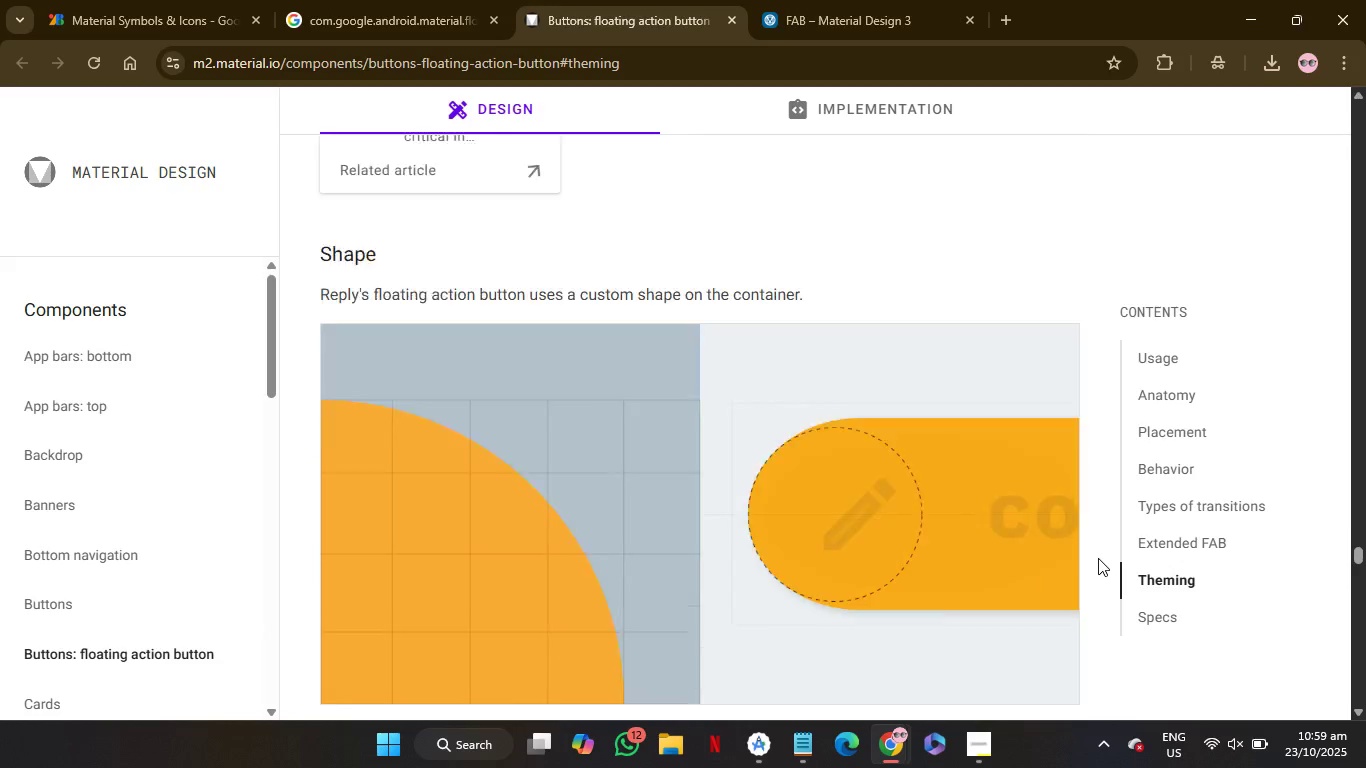 
left_click([858, 0])
 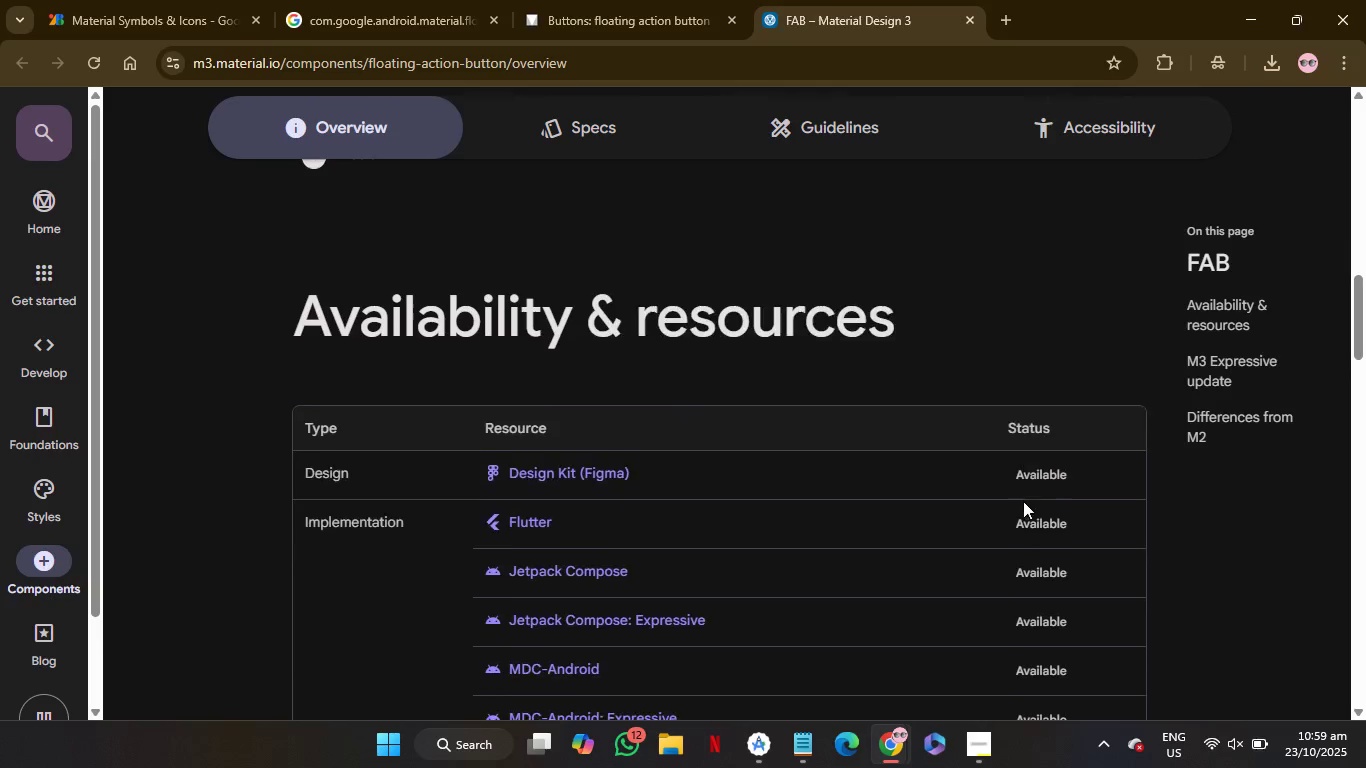 
wait(10.34)
 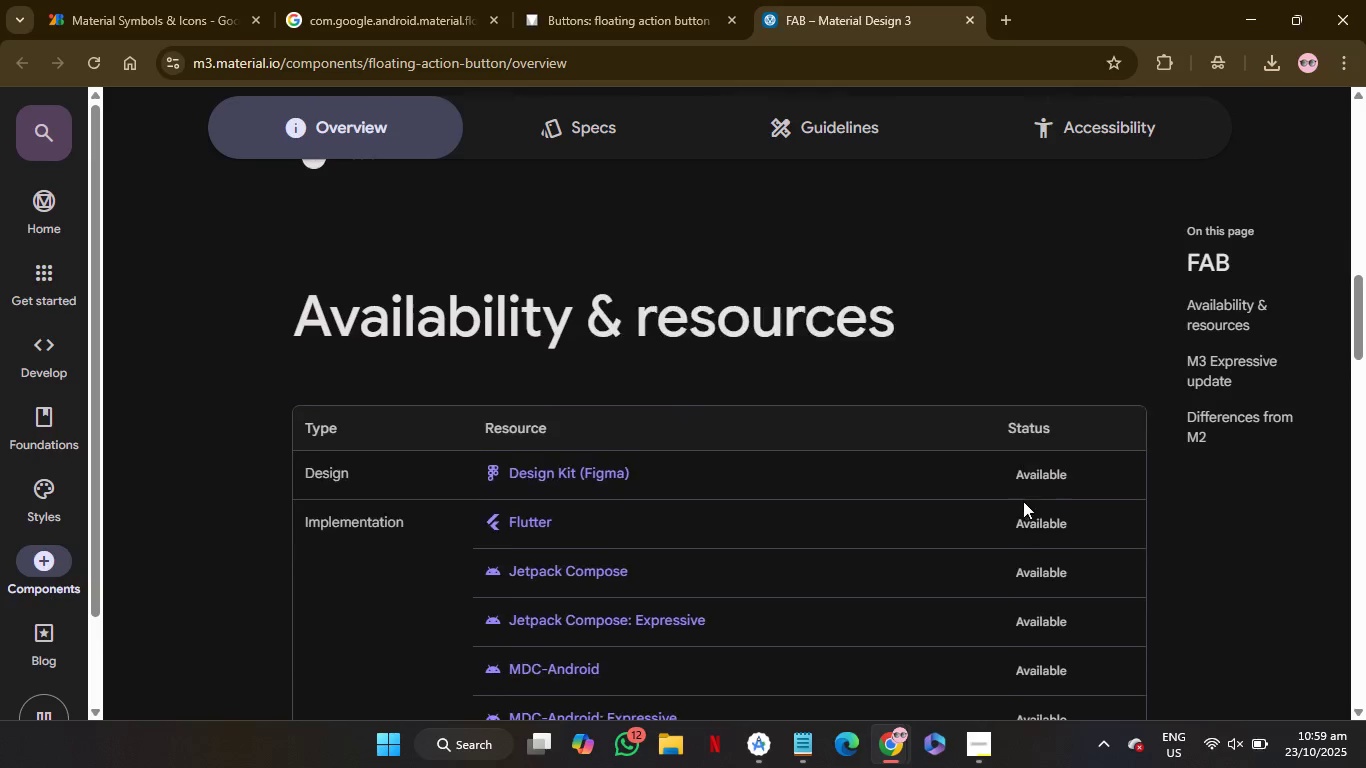 
left_click([578, 461])
 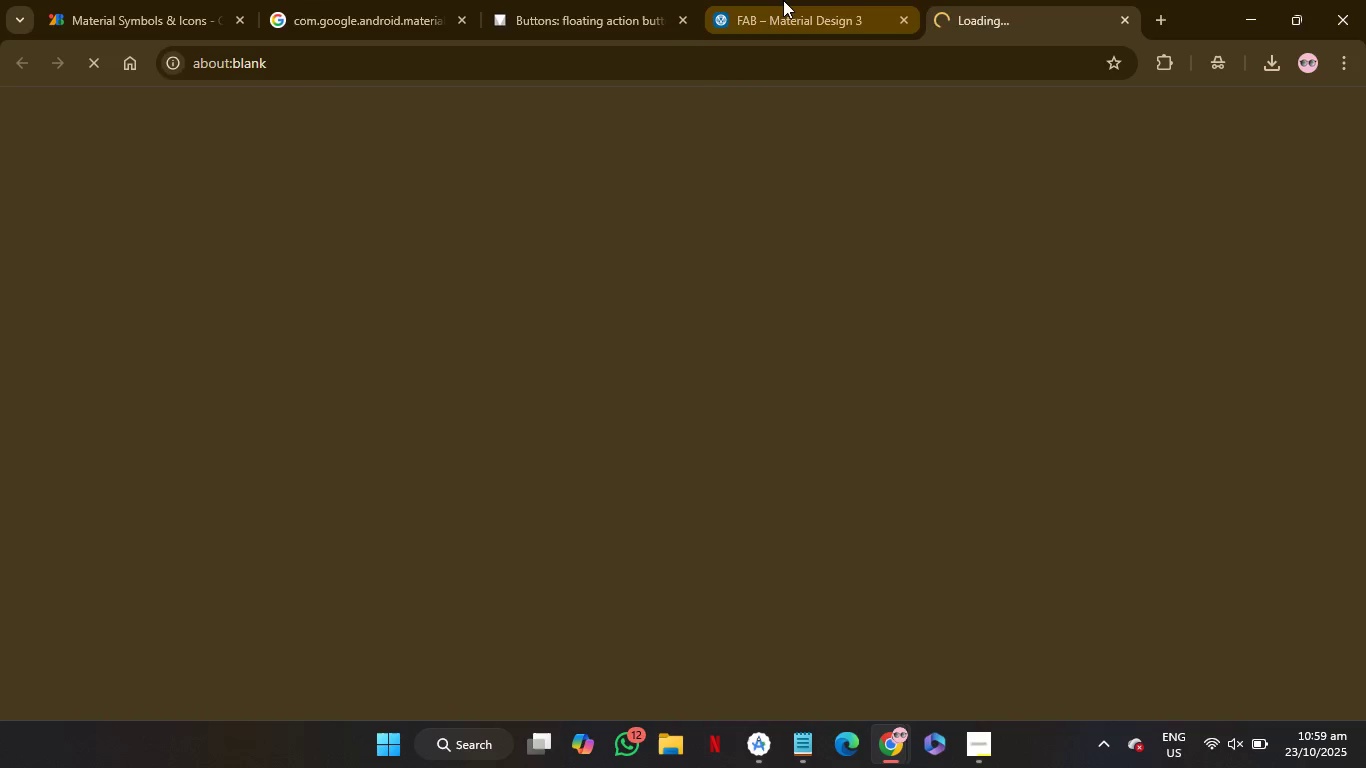 
left_click([783, 0])
 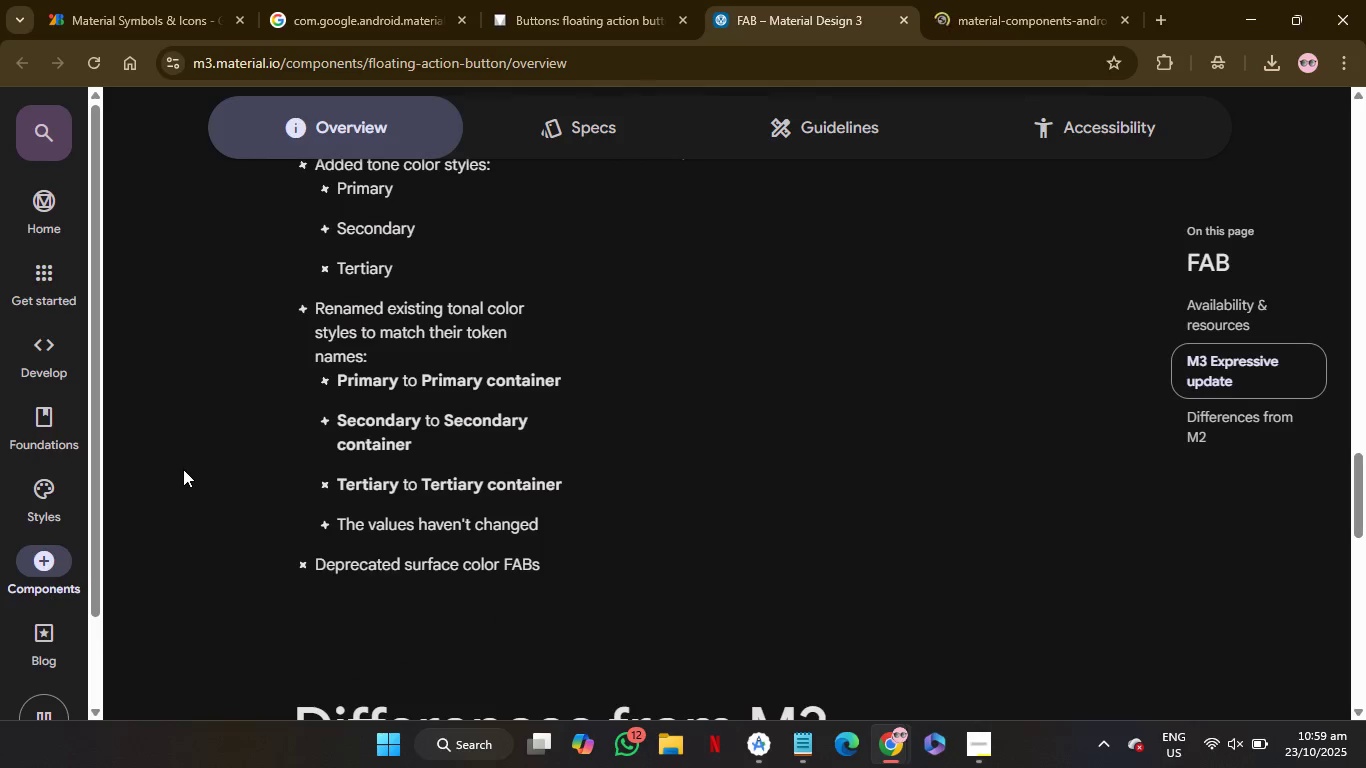 
wait(12.26)
 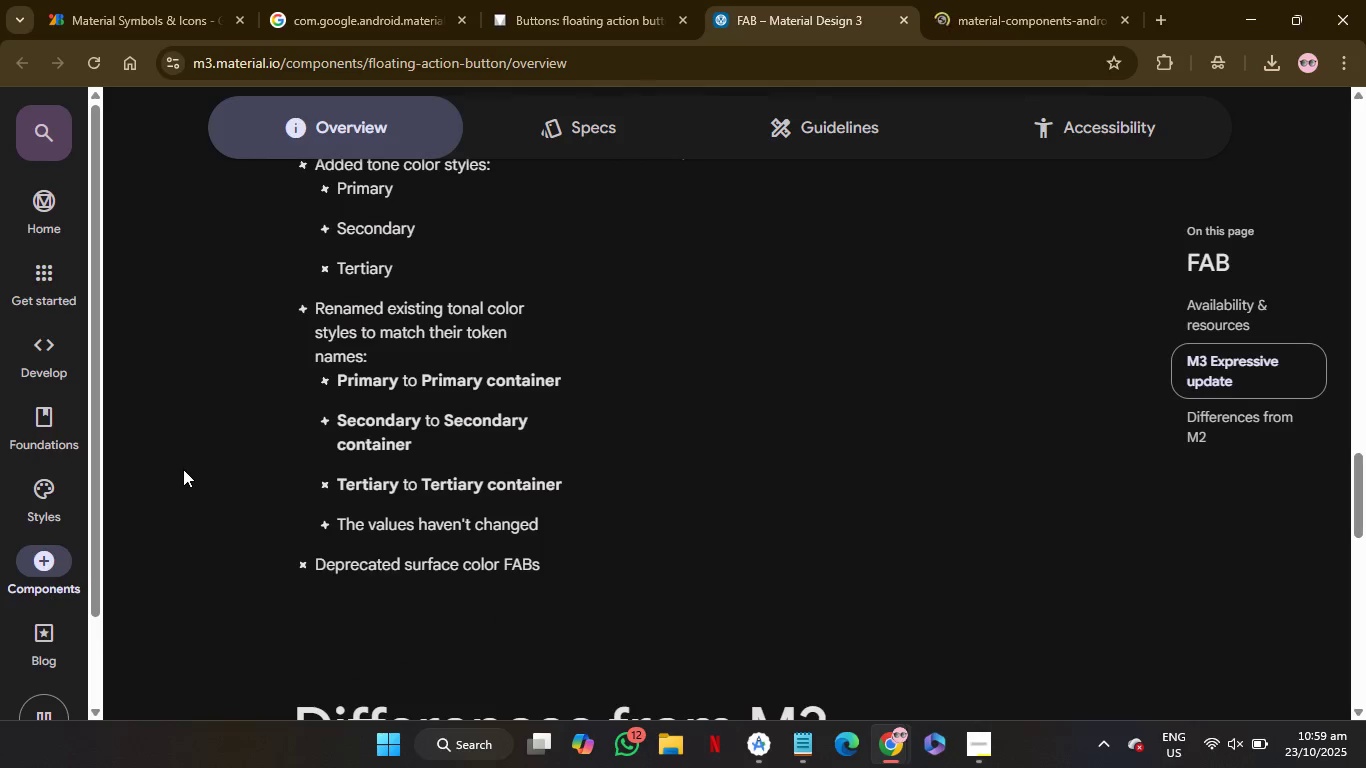 
left_click([1029, 0])
 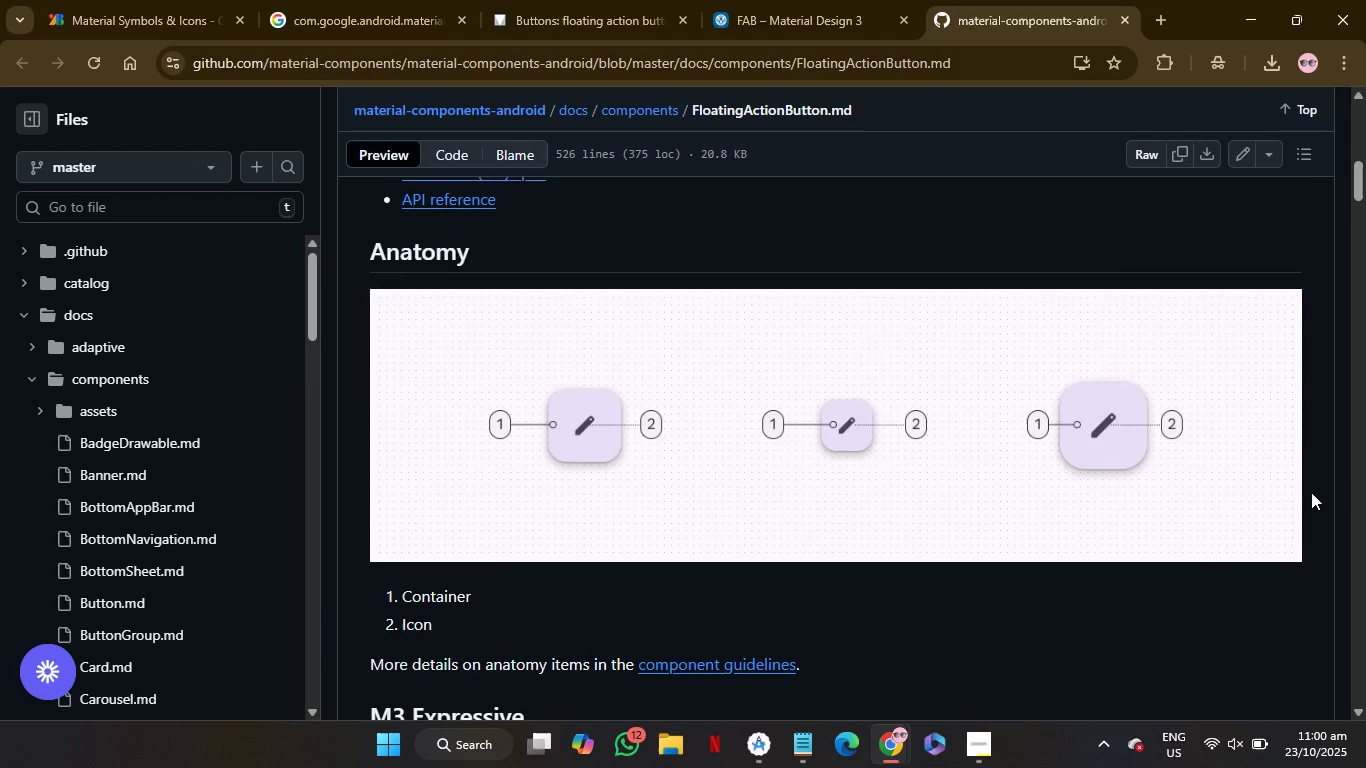 
wait(11.42)
 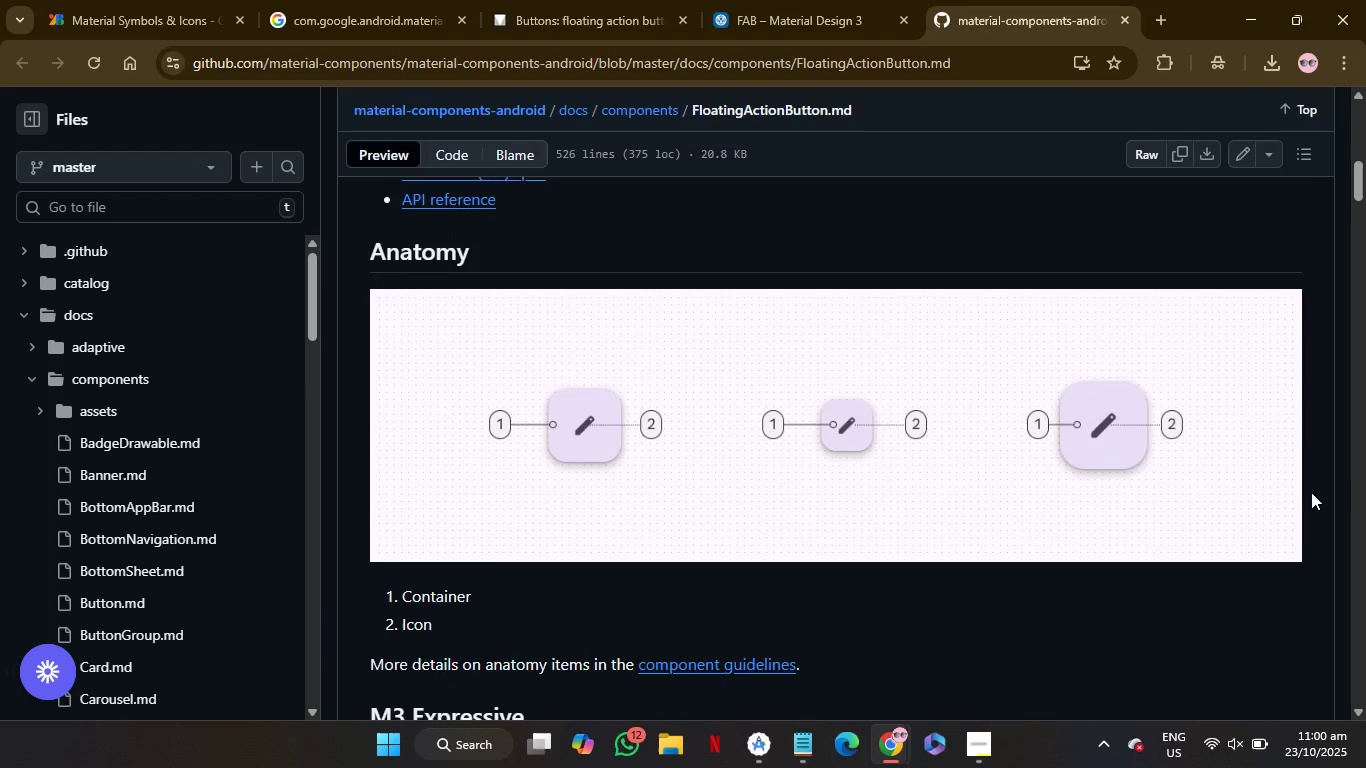 
right_click([757, 455])
 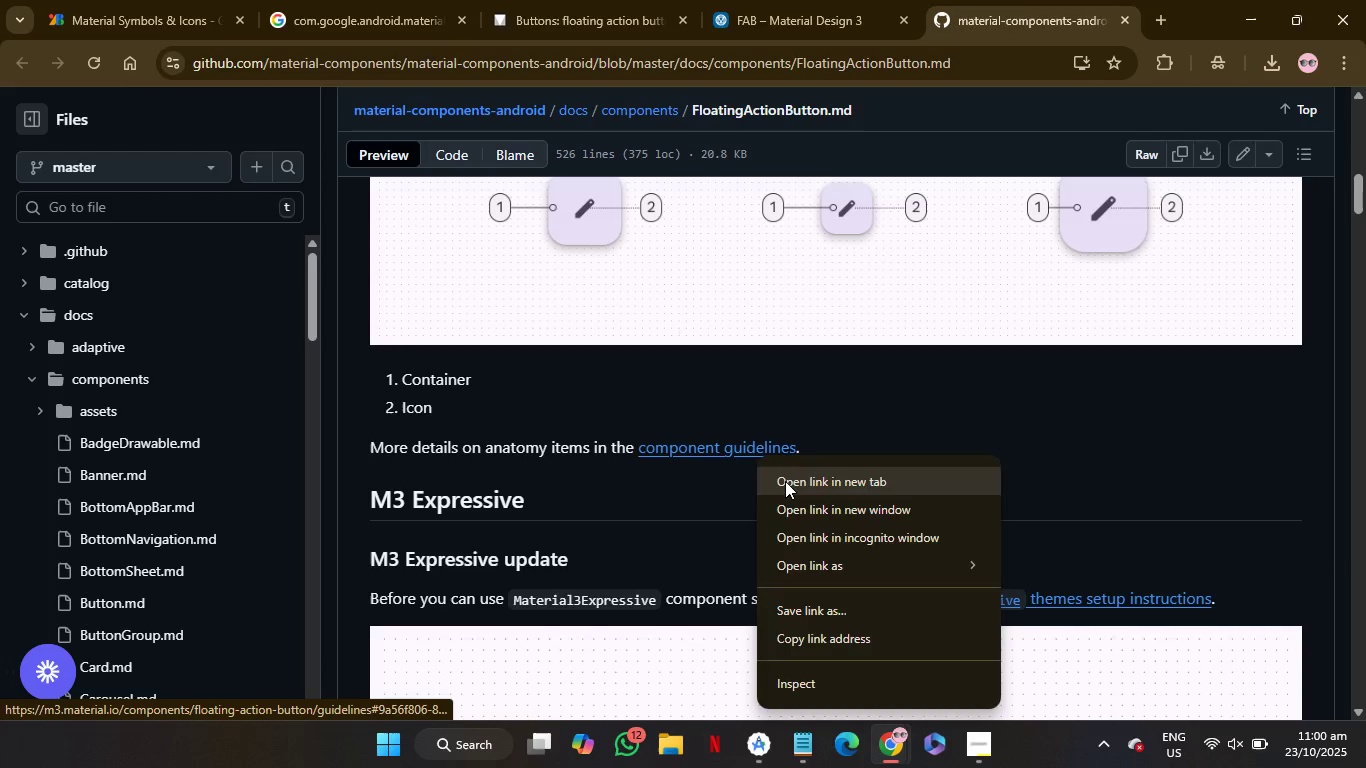 
left_click([785, 481])
 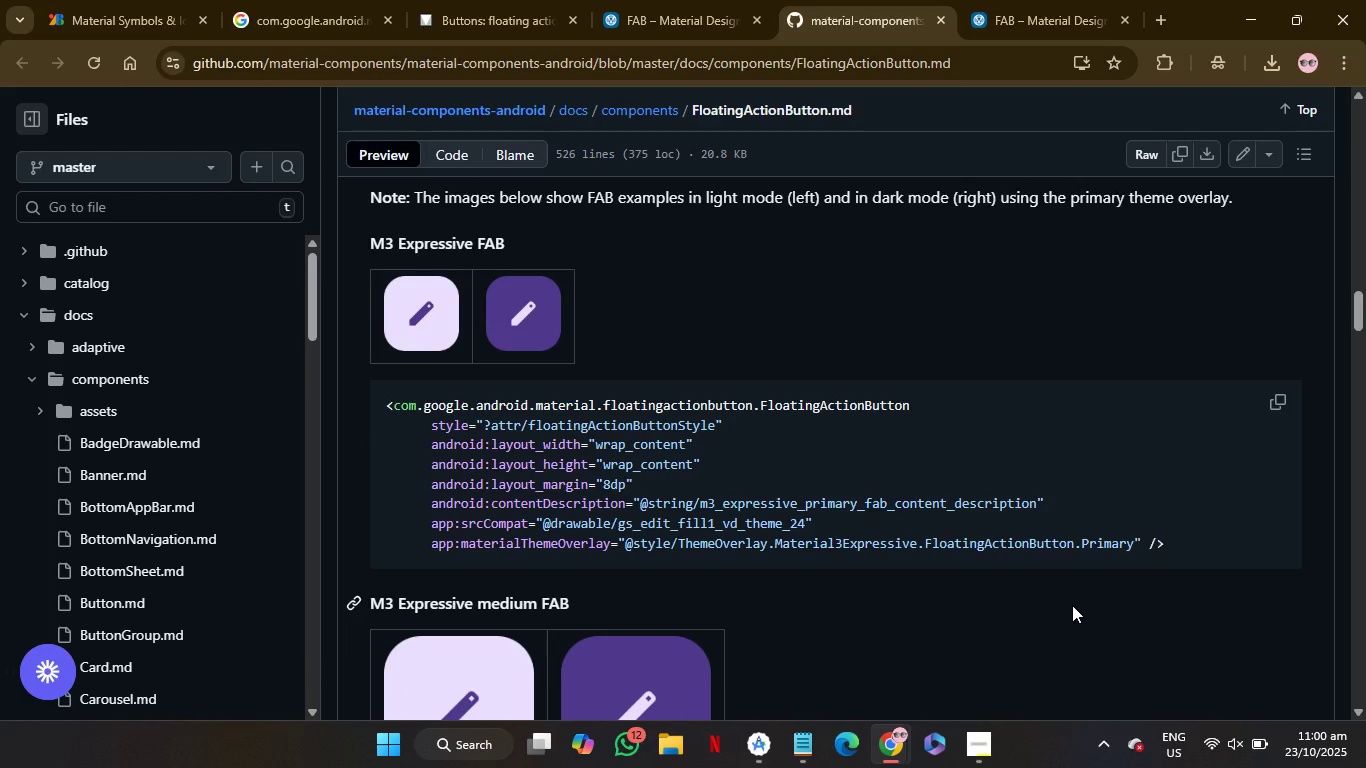 
wait(12.87)
 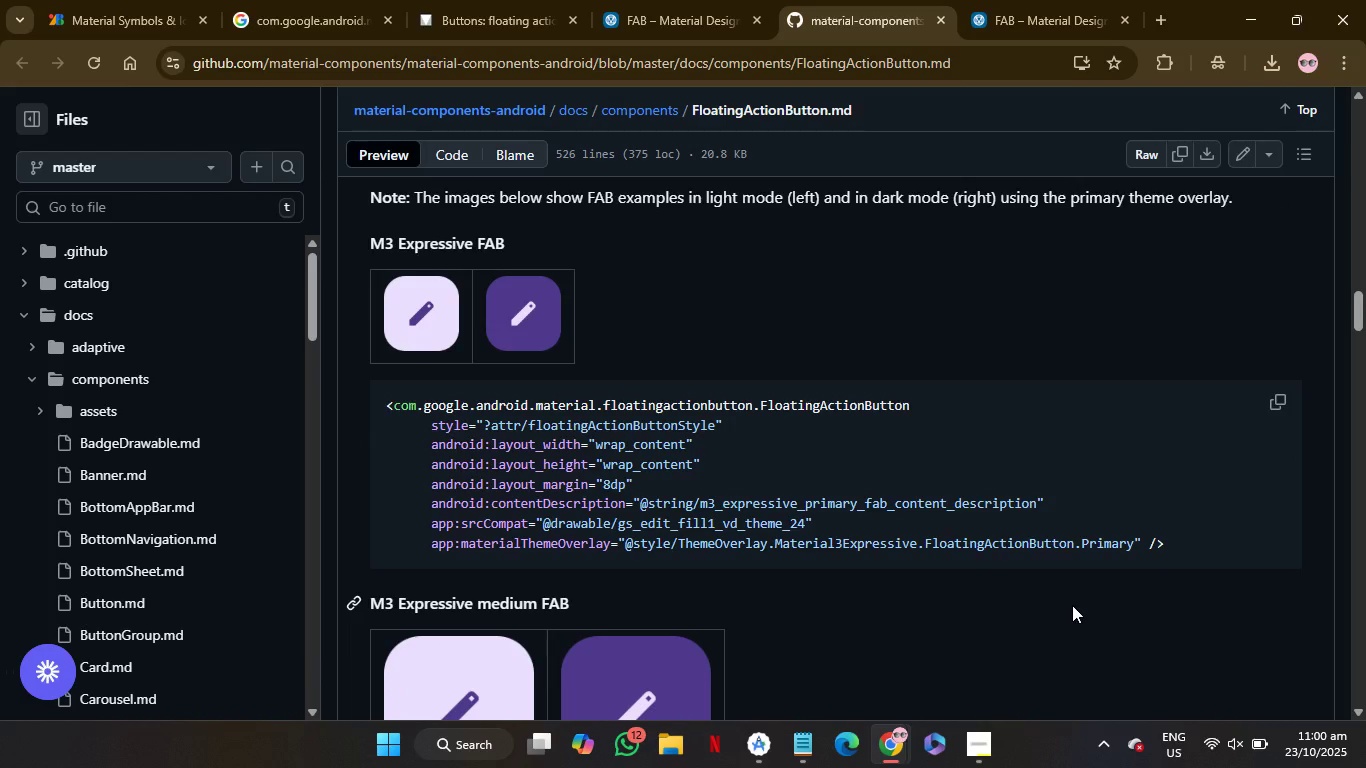 
mouse_move([1304, 643])
 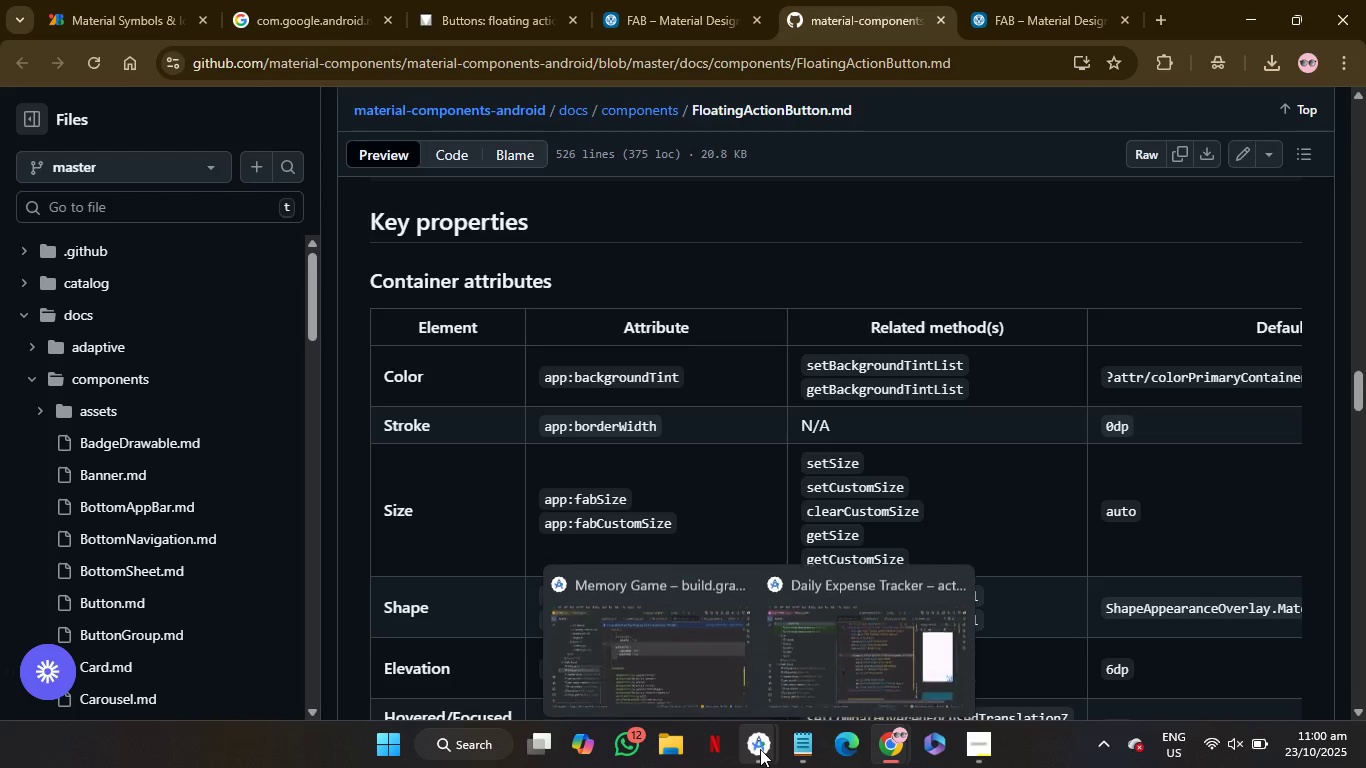 
wait(6.41)
 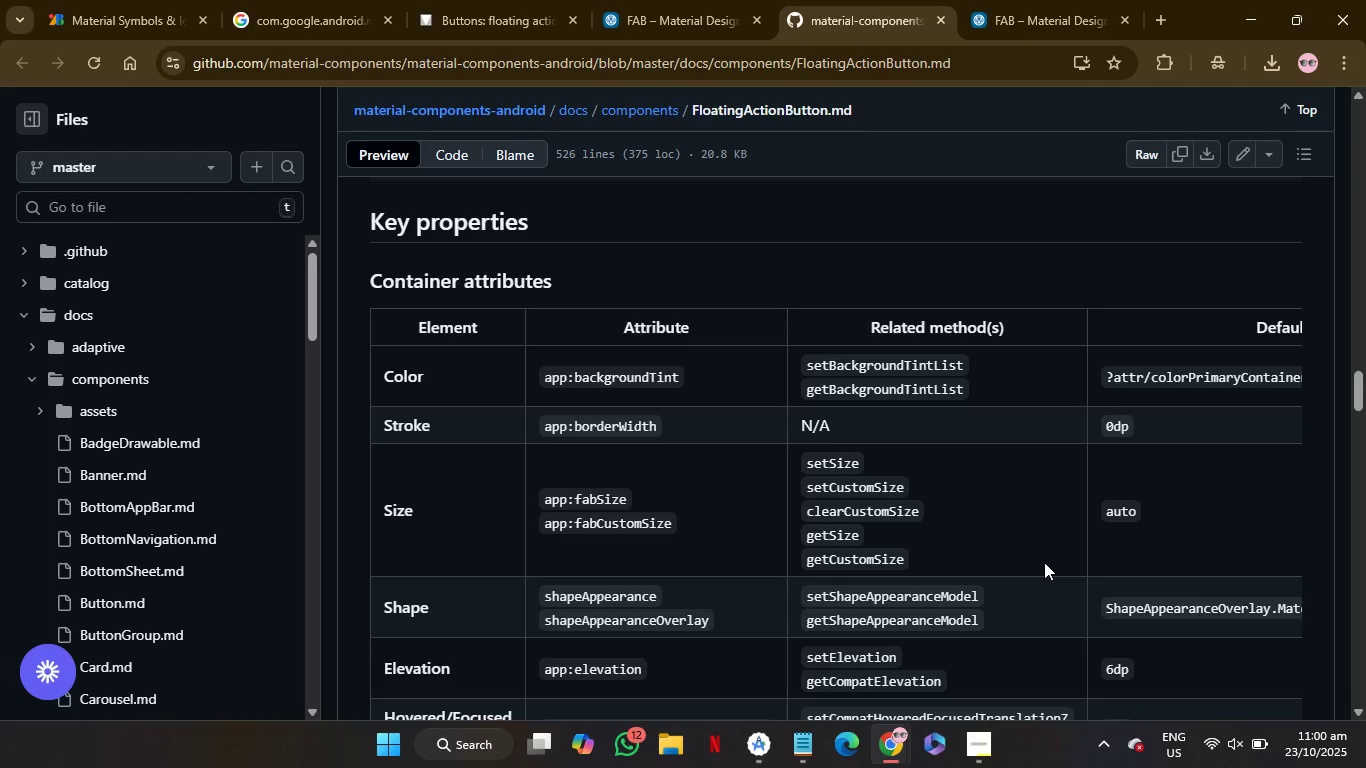 
left_click([853, 658])
 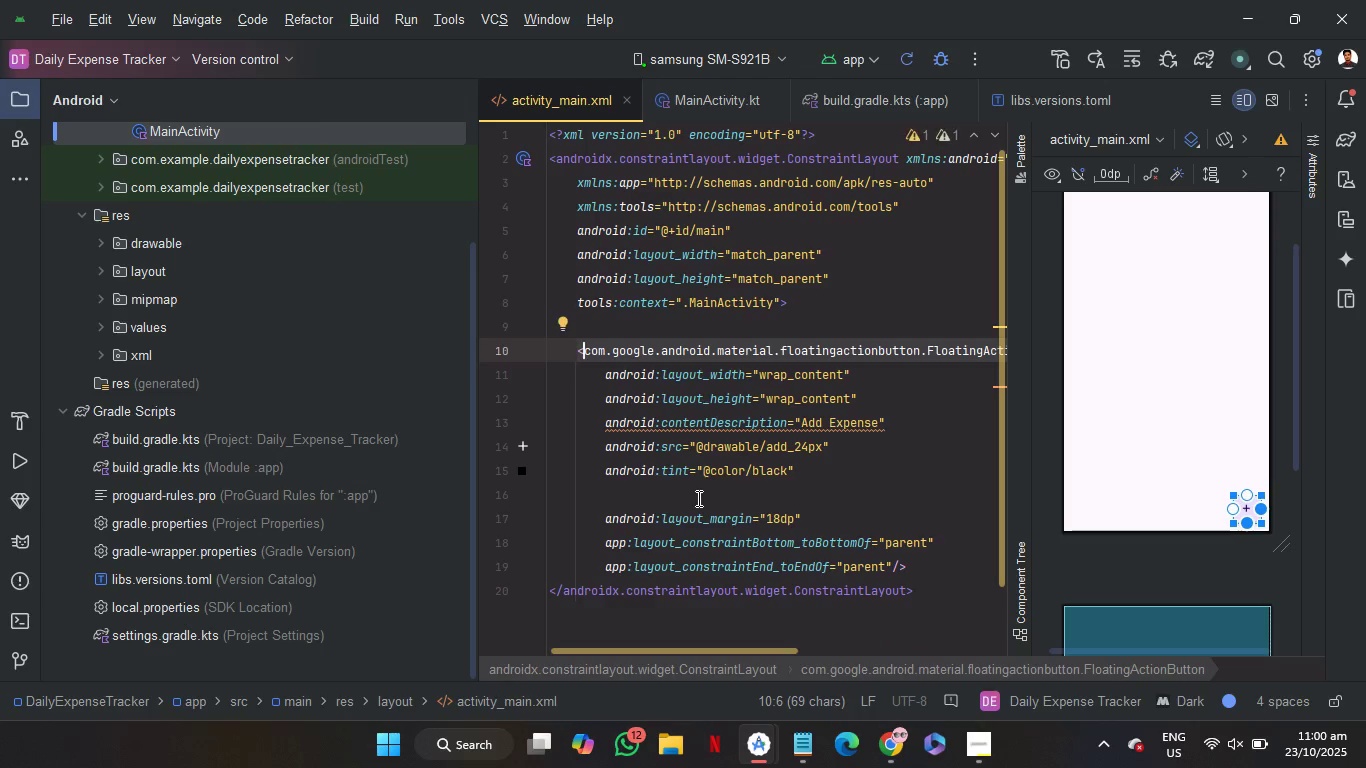 
left_click([697, 498])
 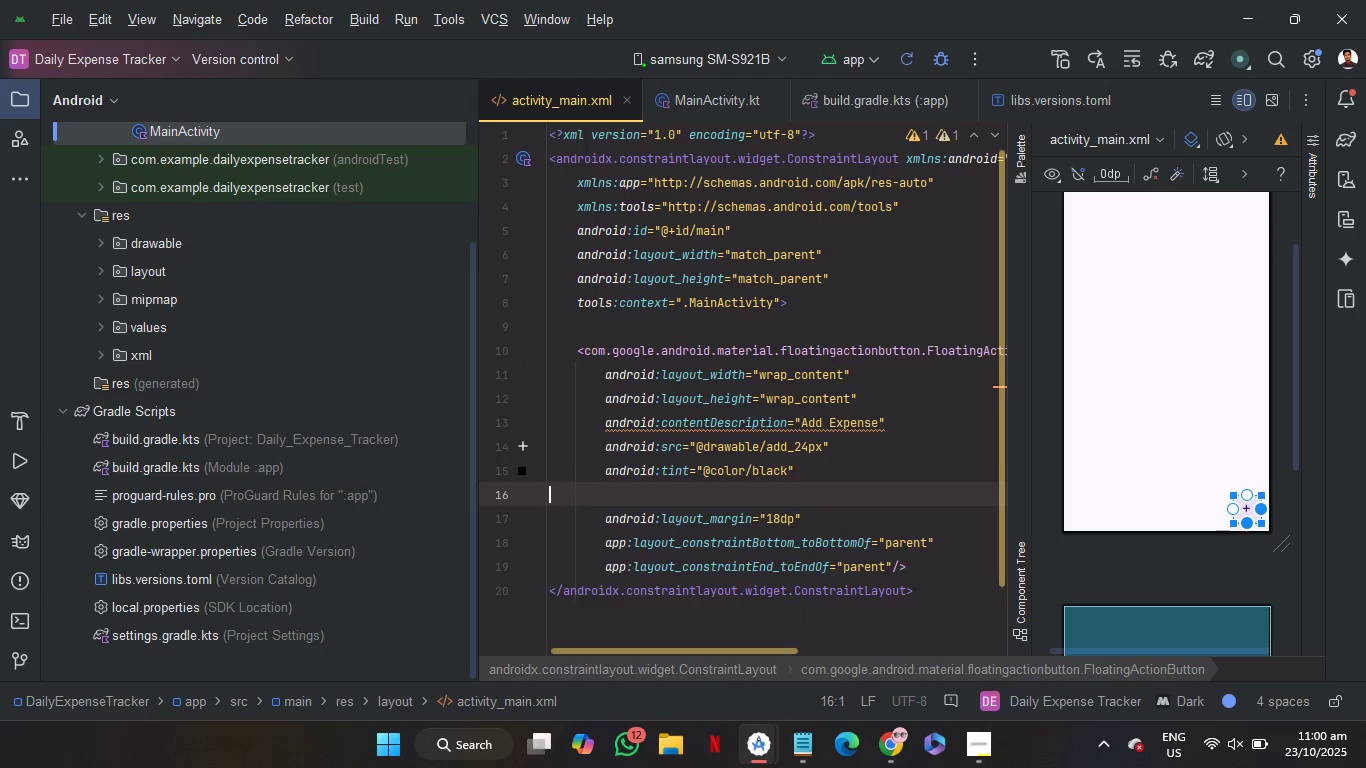 
key(Backspace)
 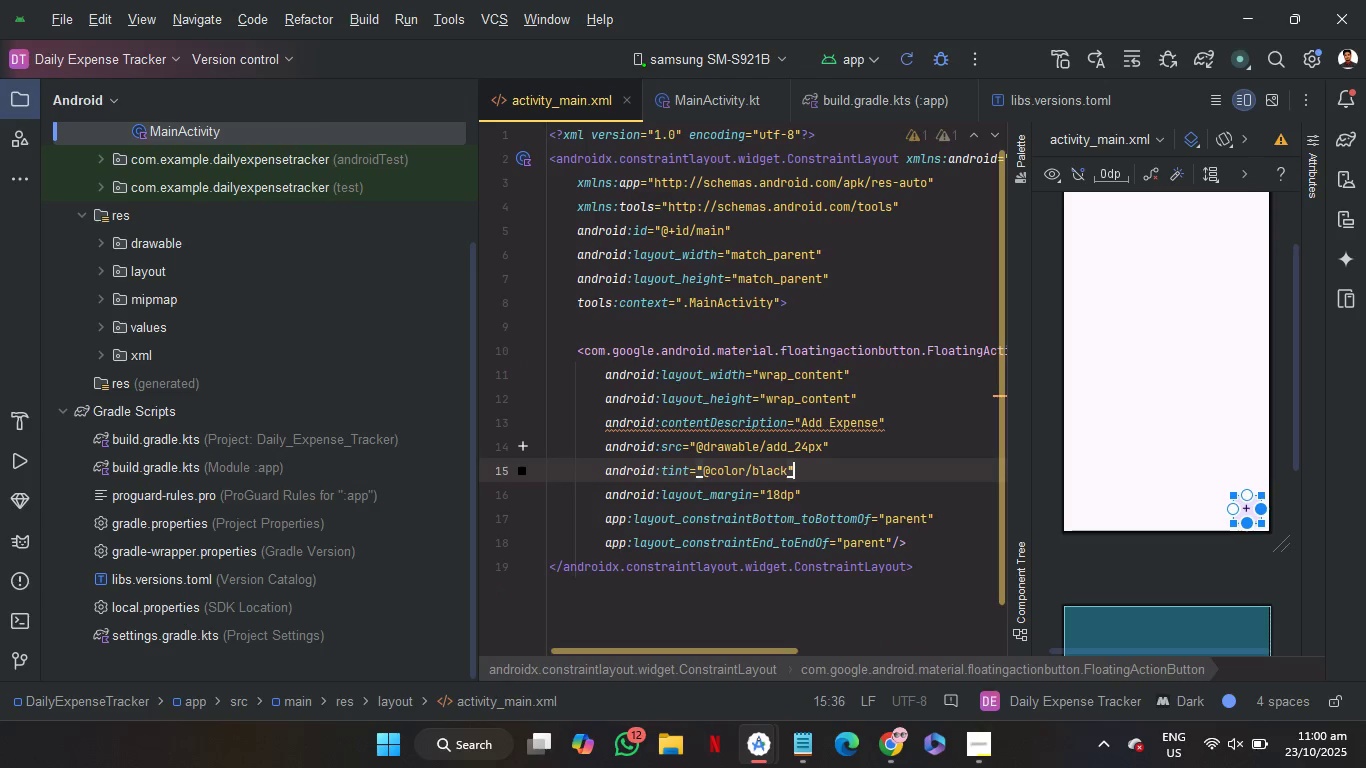 
key(Enter)
 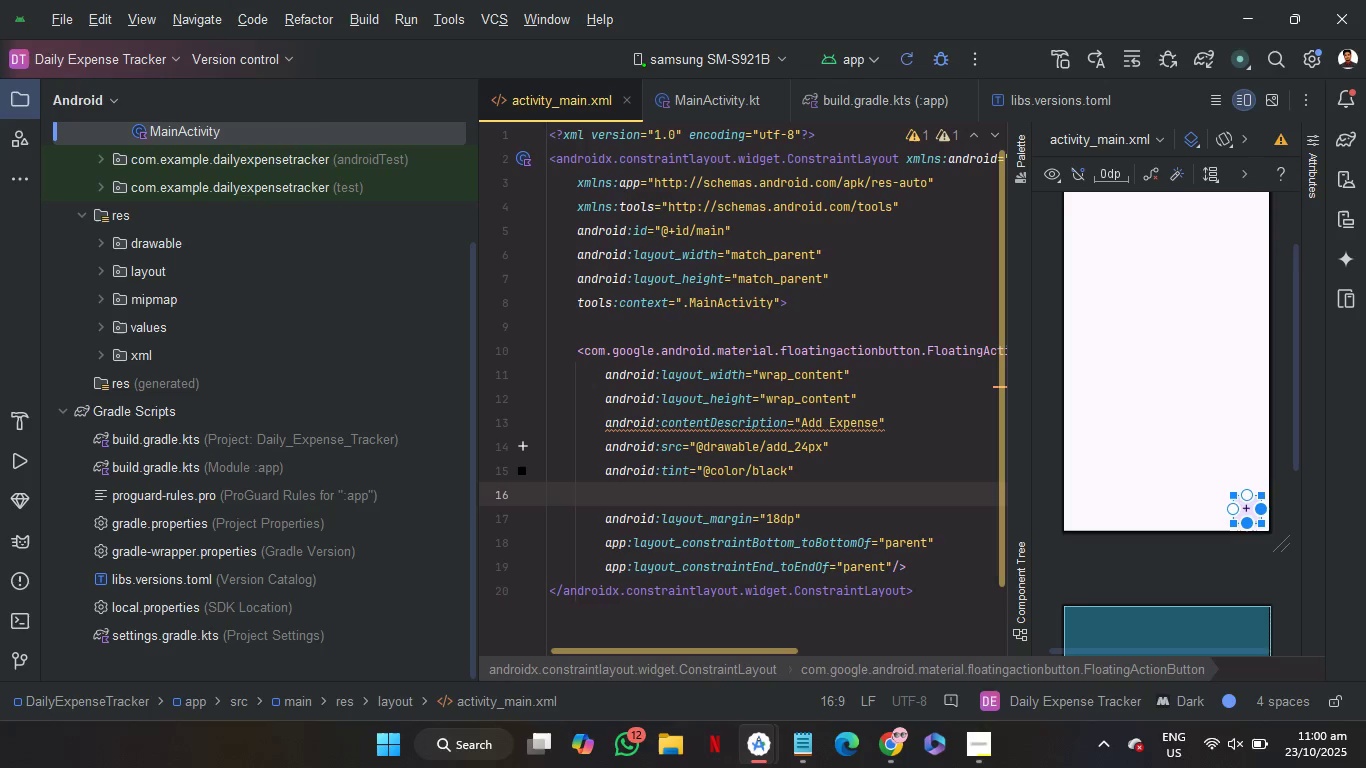 
type(ba)
 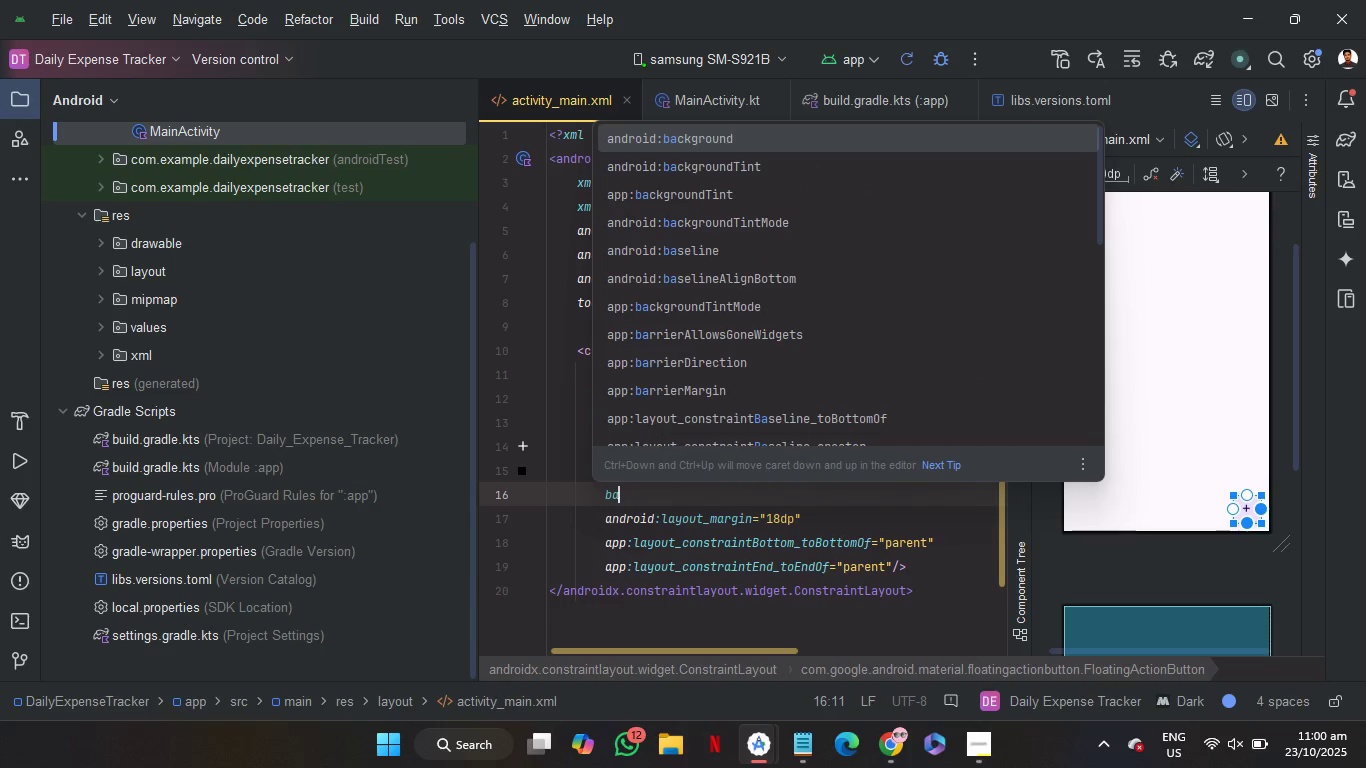 
key(ArrowDown)
 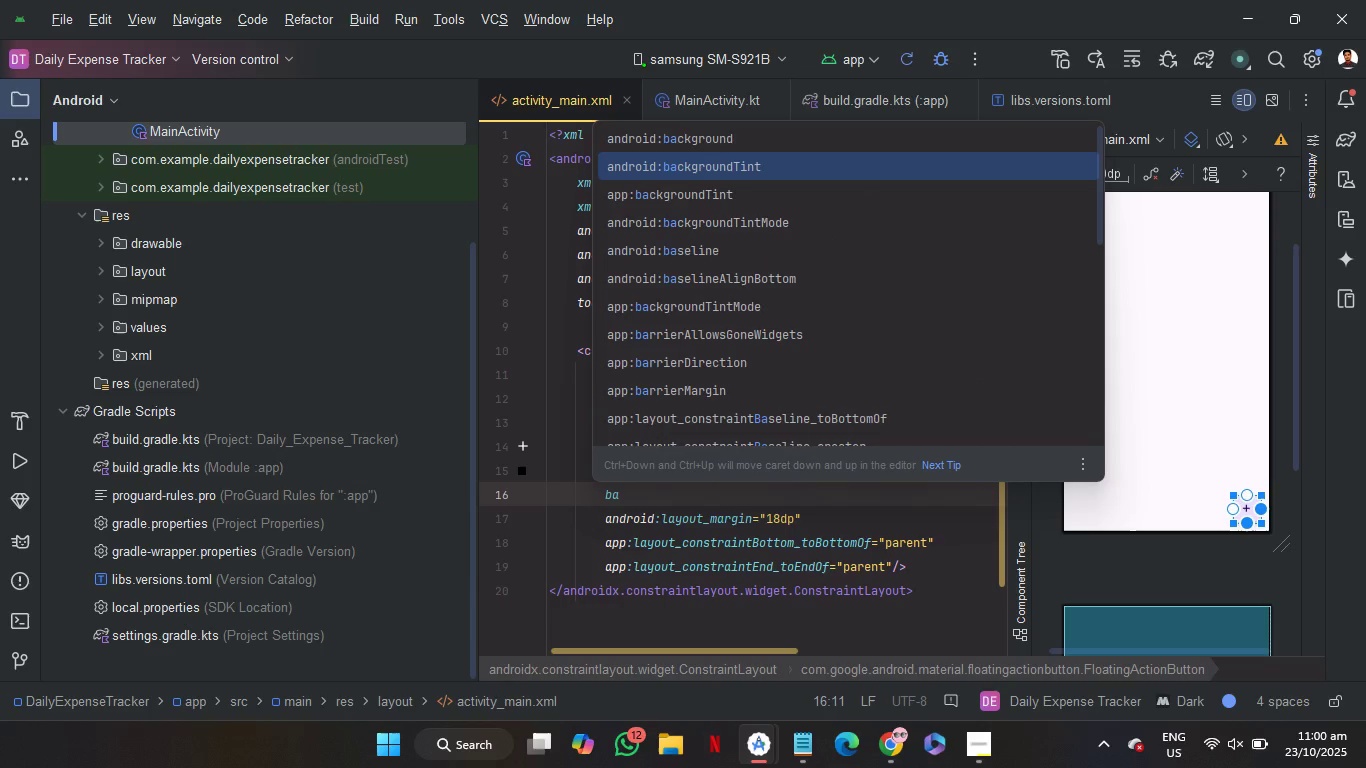 
key(Enter)
 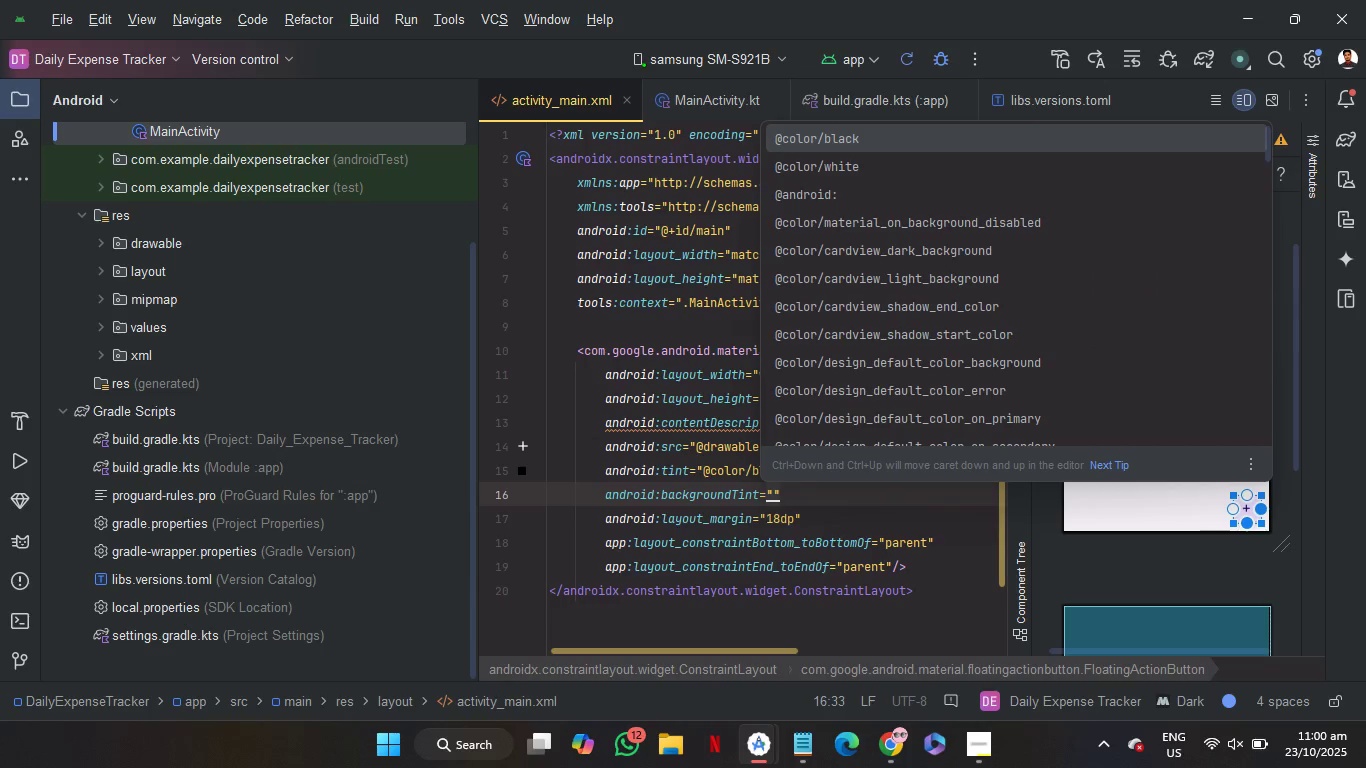 
type(#121212)
 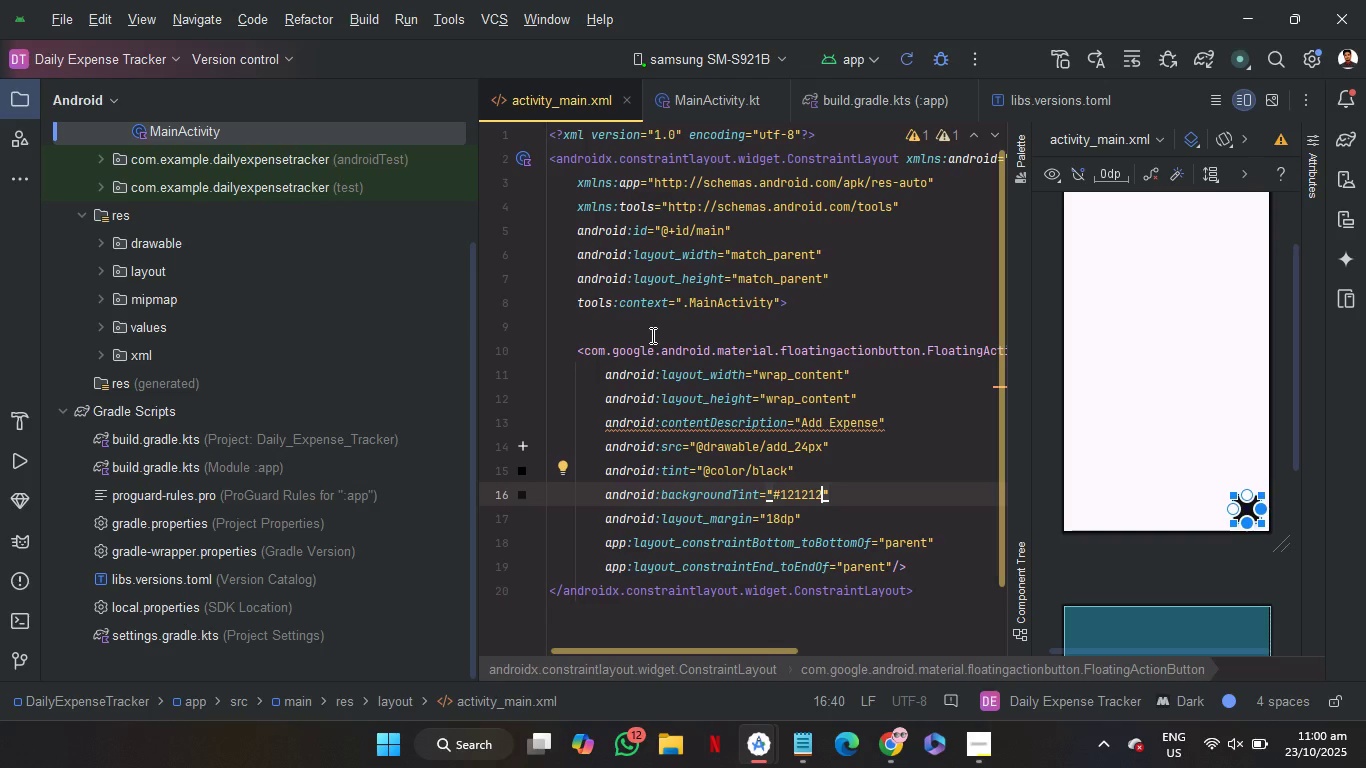 
left_click([651, 335])
 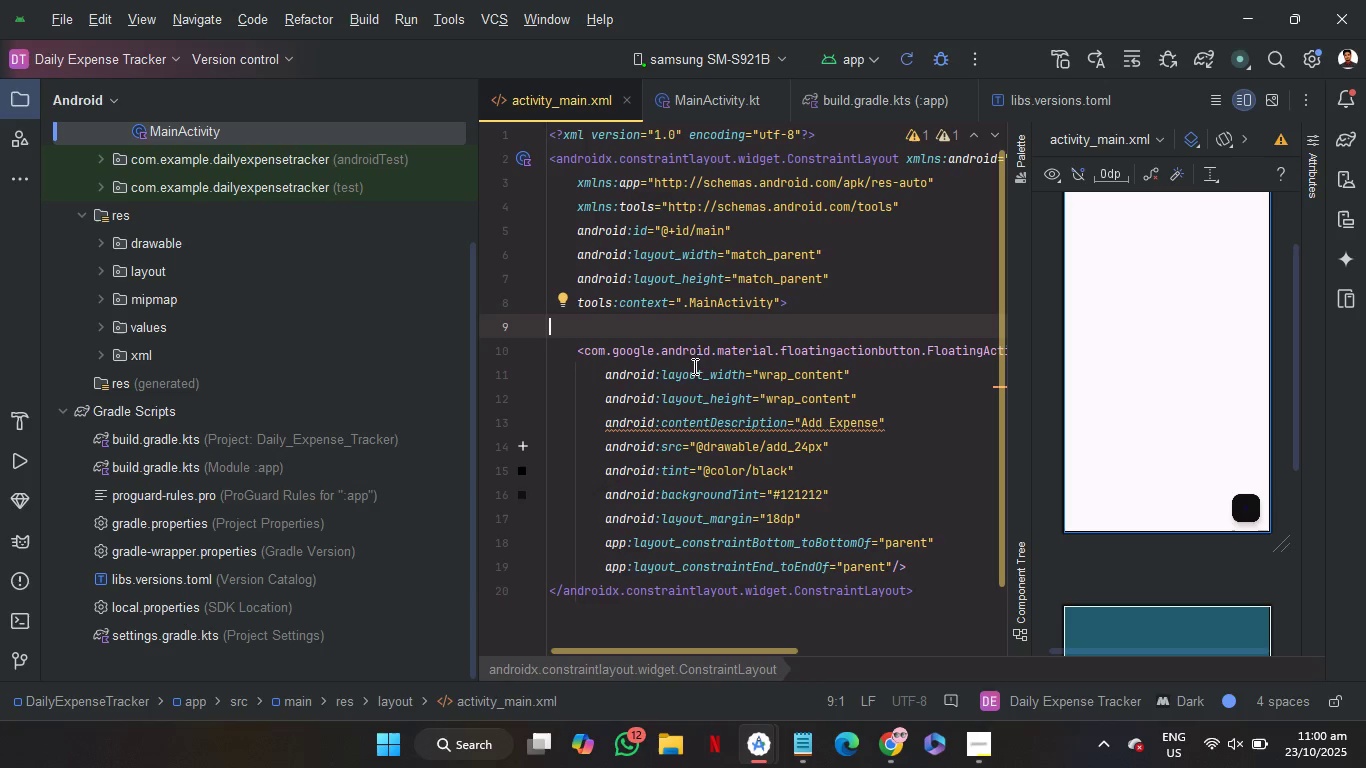 
mouse_move([794, 470])
 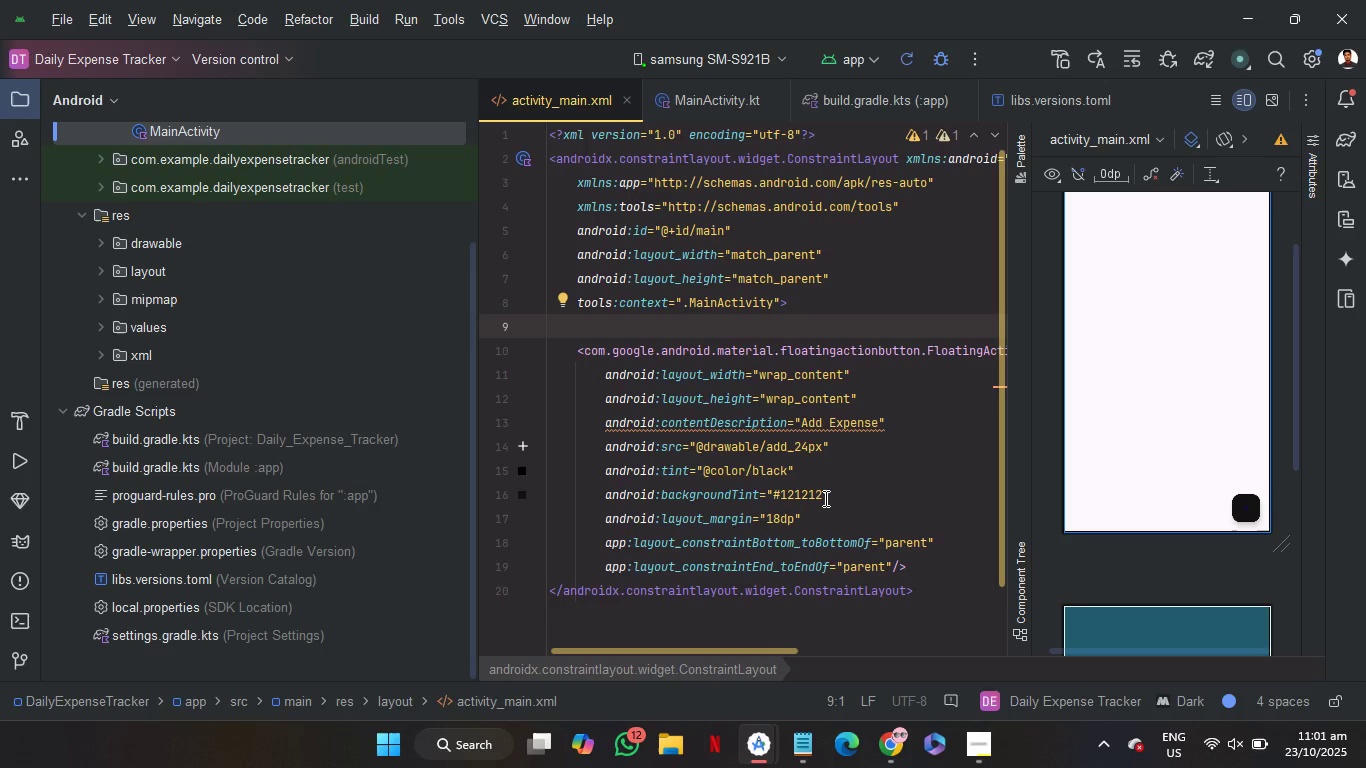 
wait(7.27)
 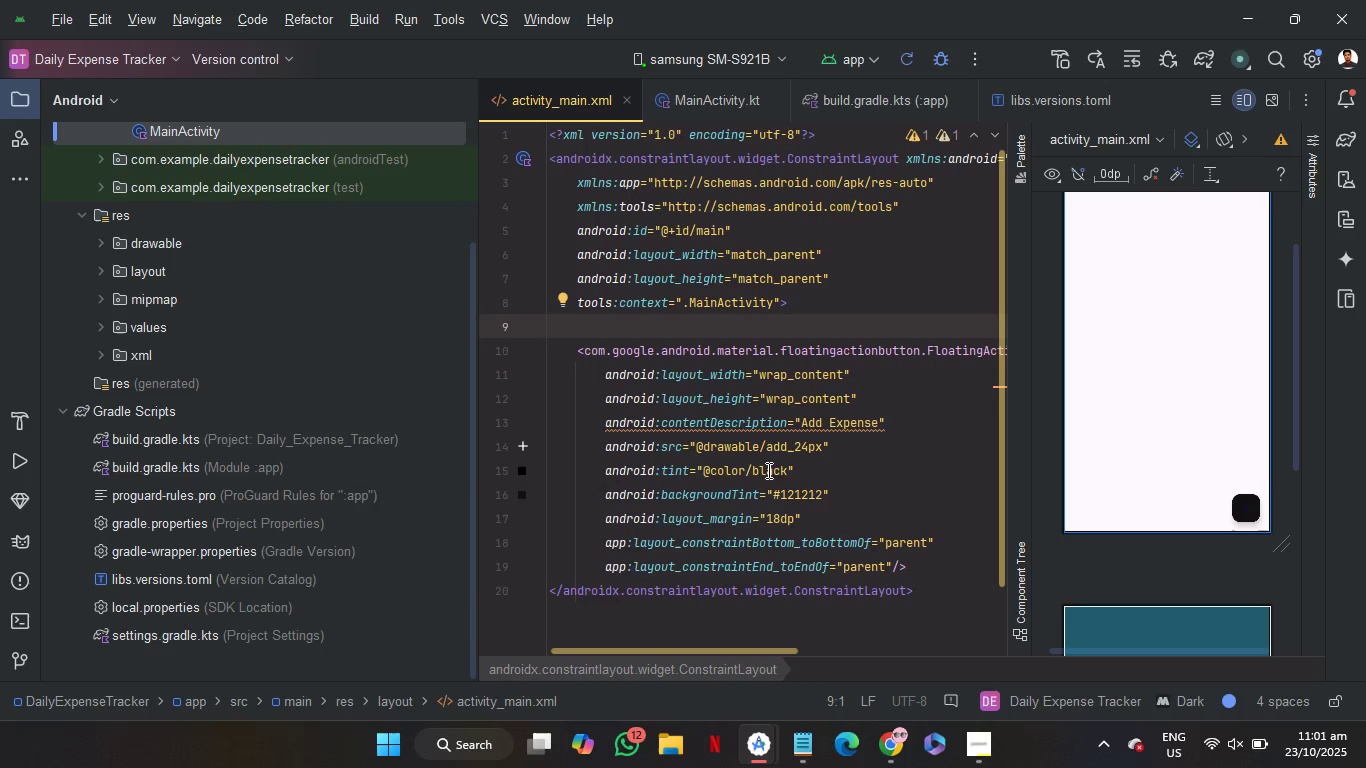 
left_click_drag(start_coordinate=[824, 498], to_coordinate=[774, 498])
 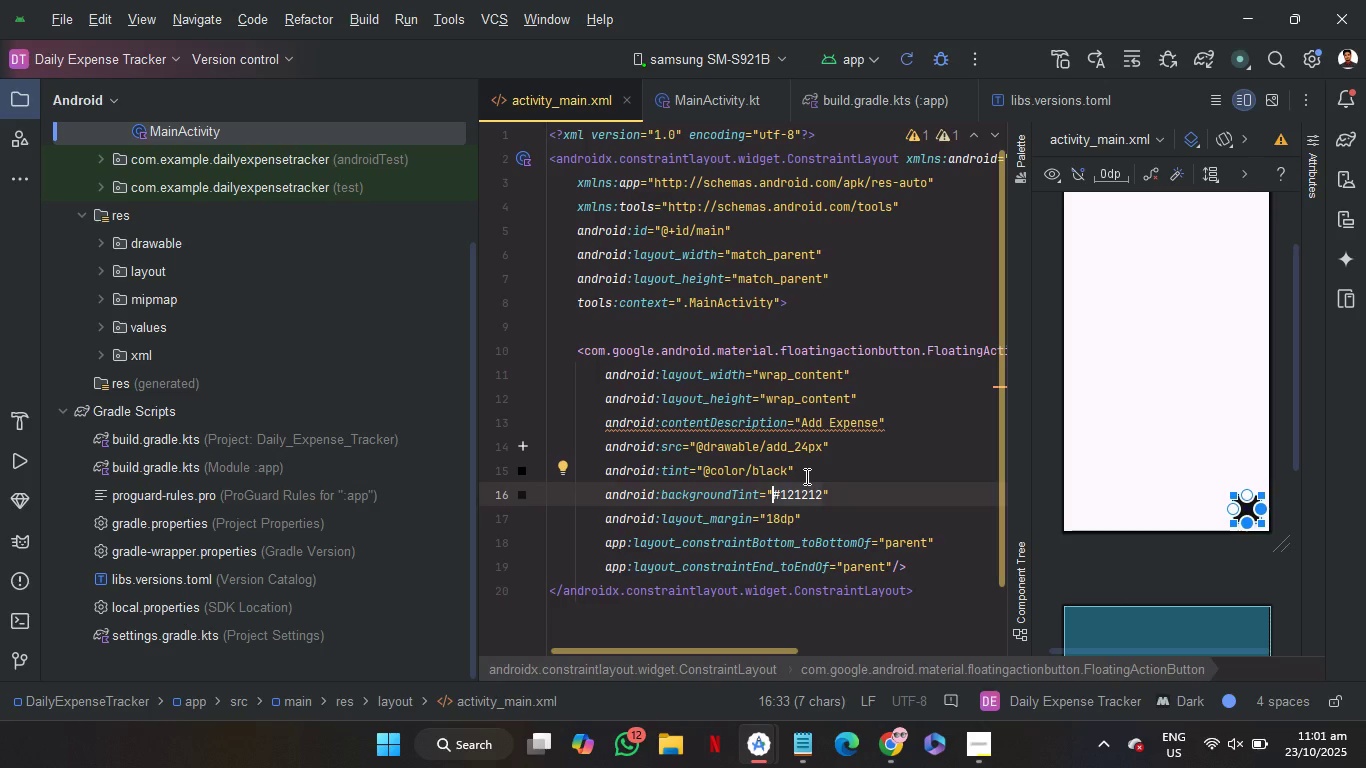 
left_click([805, 476])
 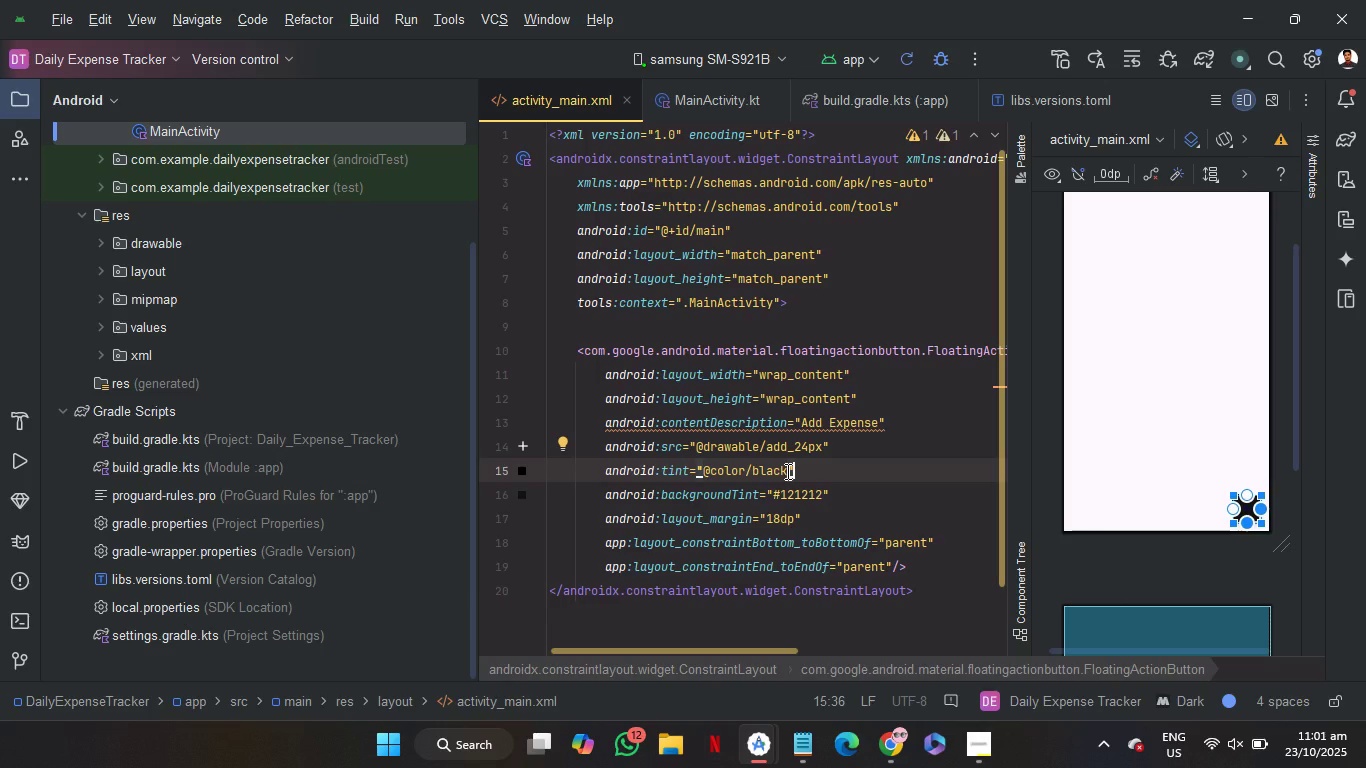 
left_click_drag(start_coordinate=[786, 471], to_coordinate=[704, 466])
 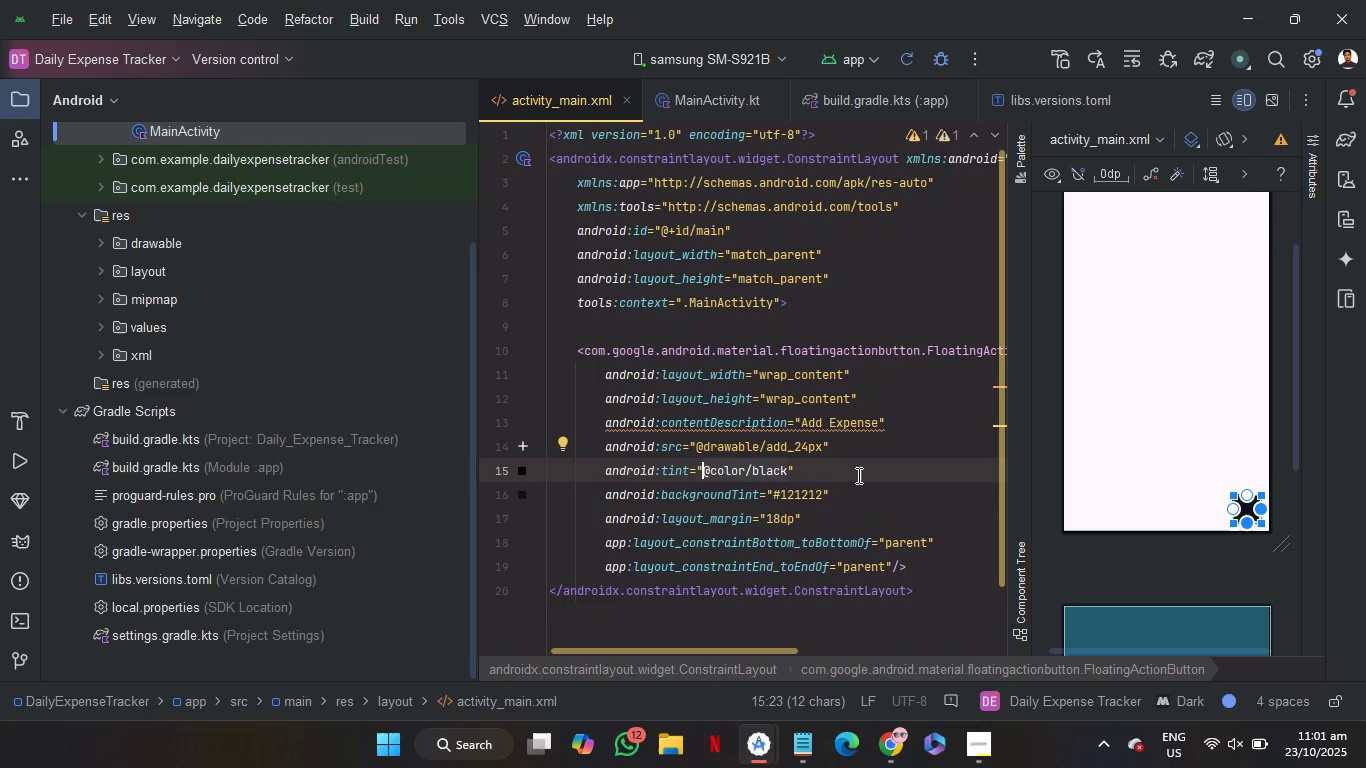 
wait(14.27)
 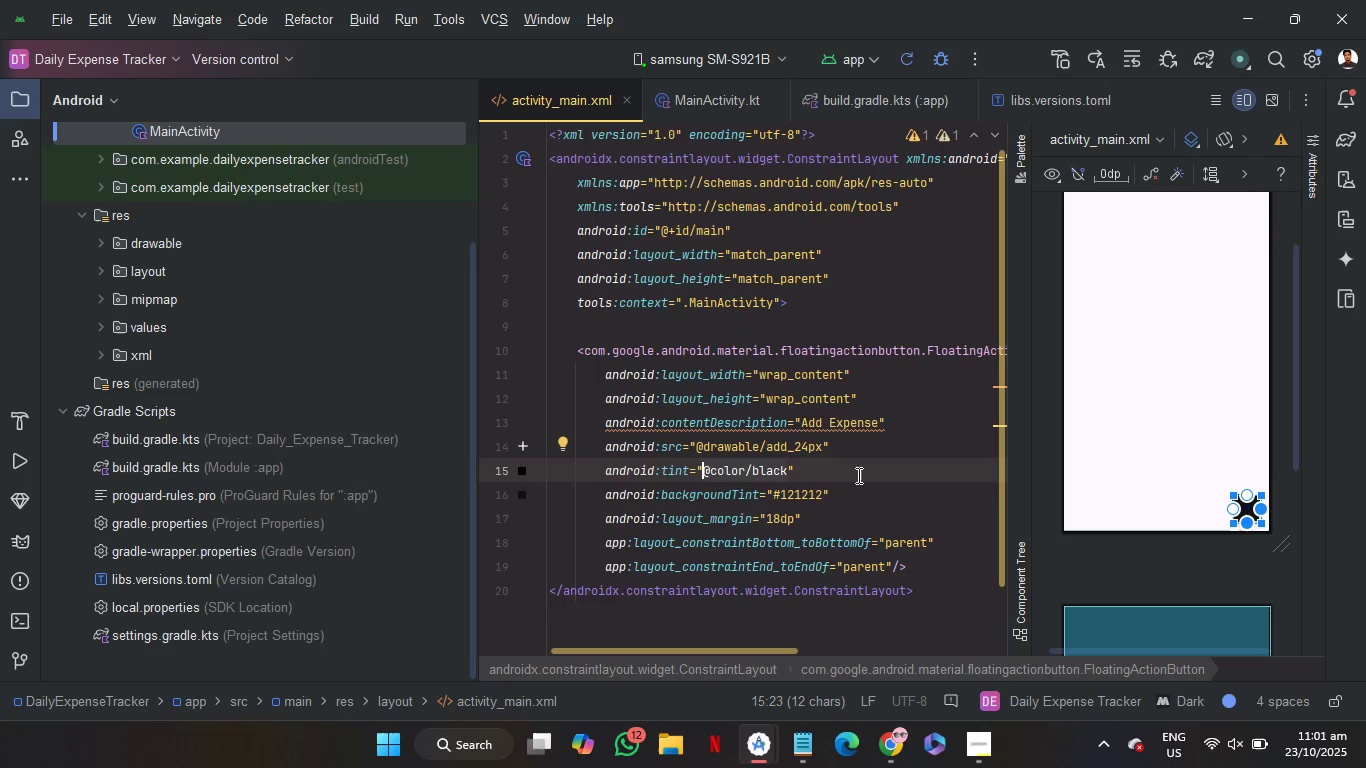 
left_click([523, 472])
 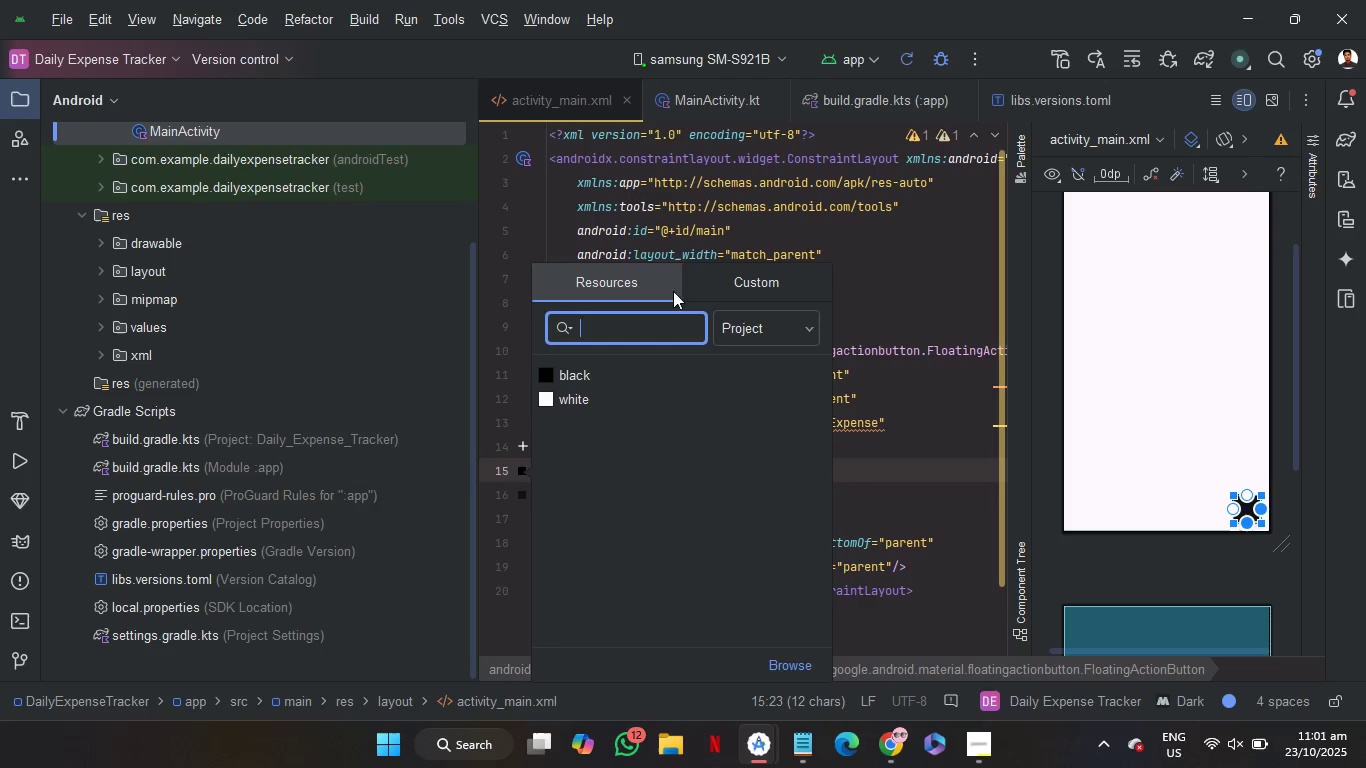 
left_click([711, 293])
 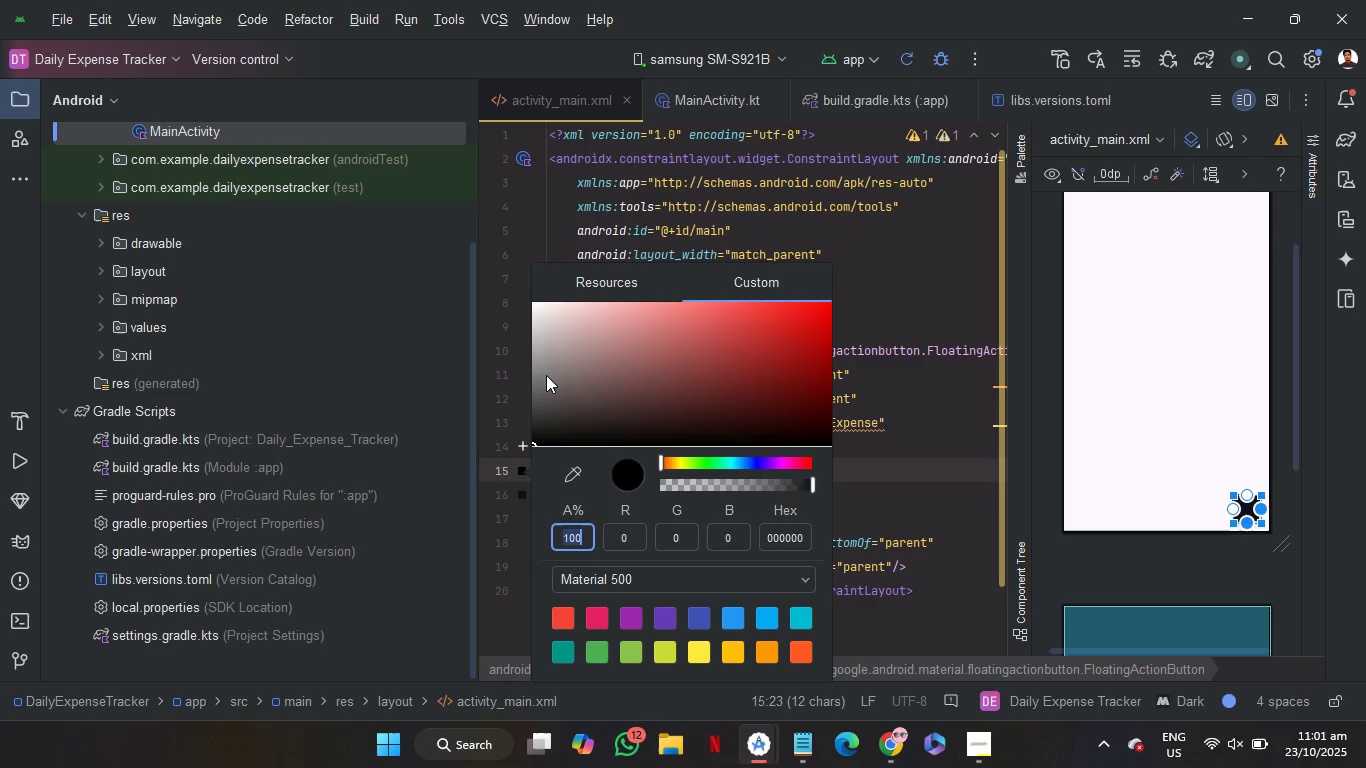 
left_click_drag(start_coordinate=[543, 368], to_coordinate=[516, 306])
 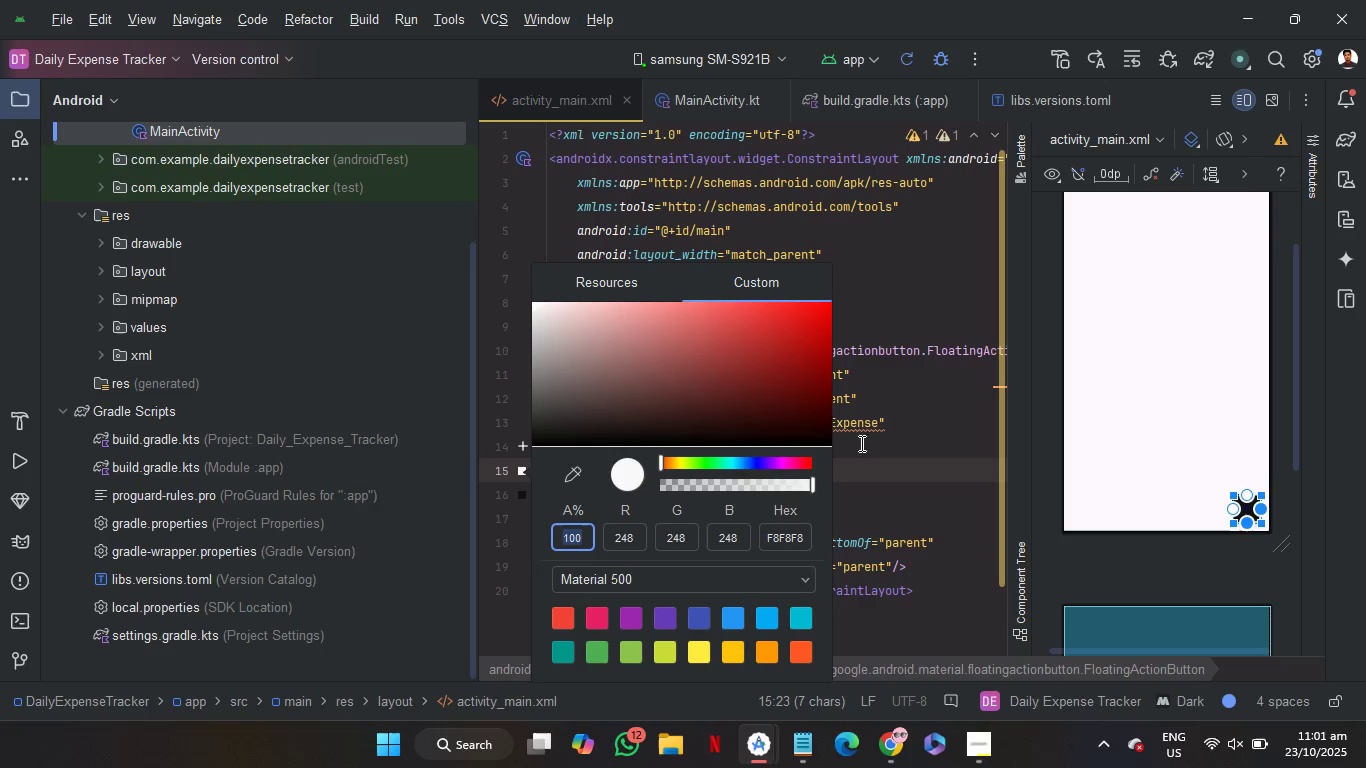 
left_click([874, 444])
 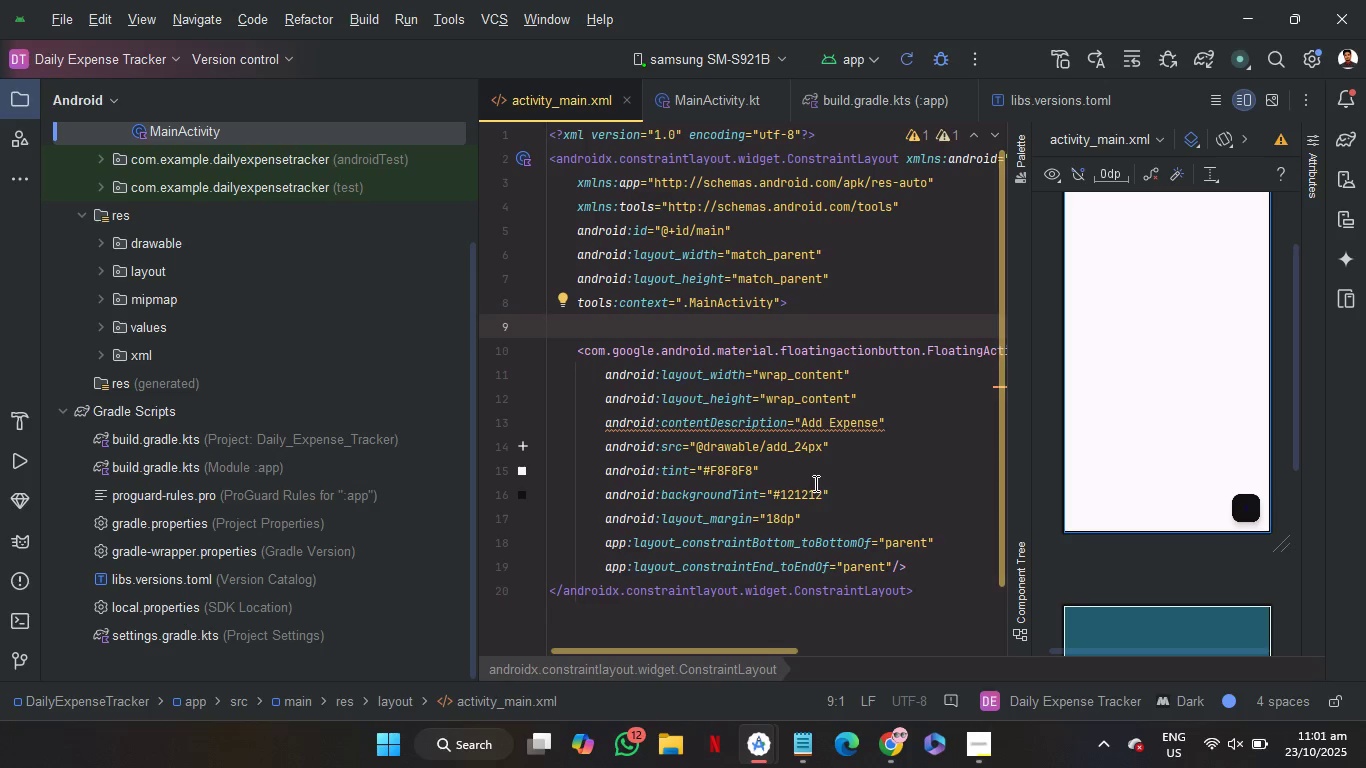 
wait(15.06)
 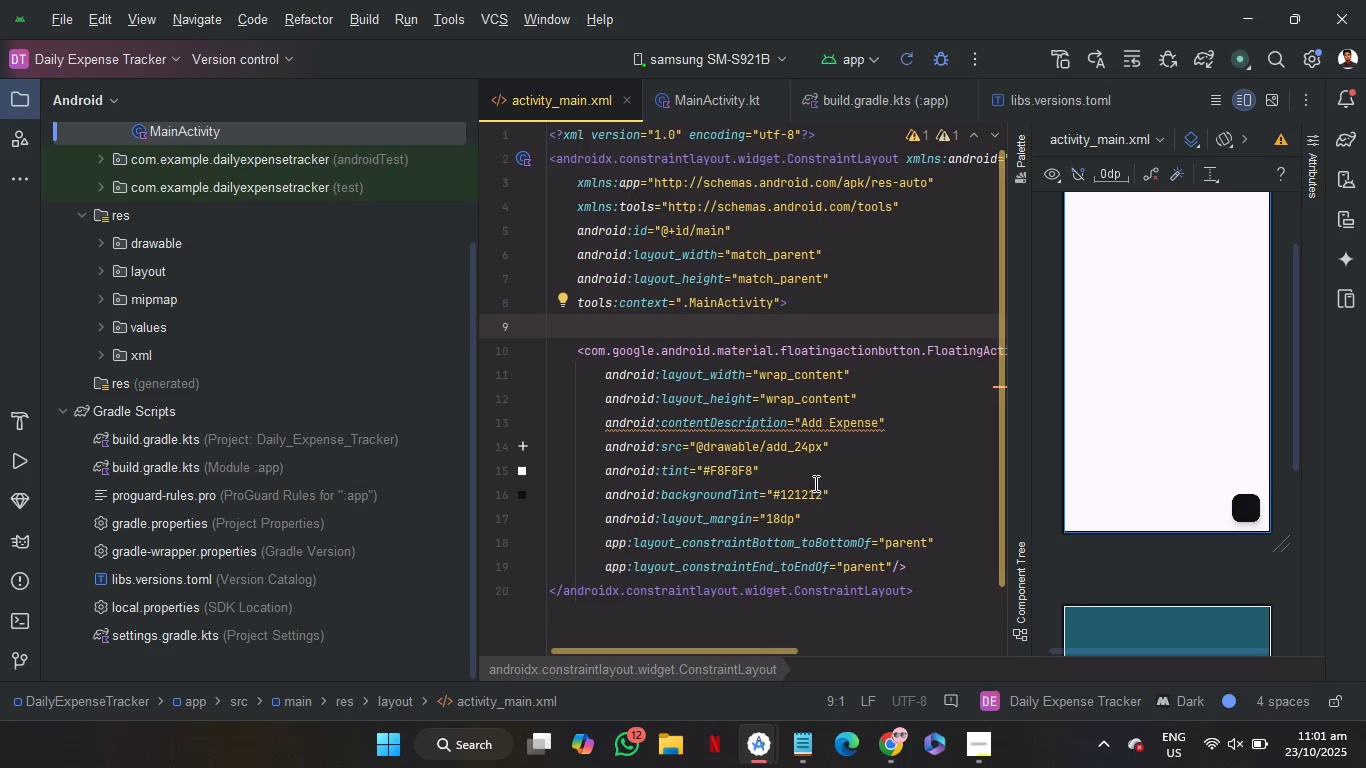 
left_click([937, 688])
 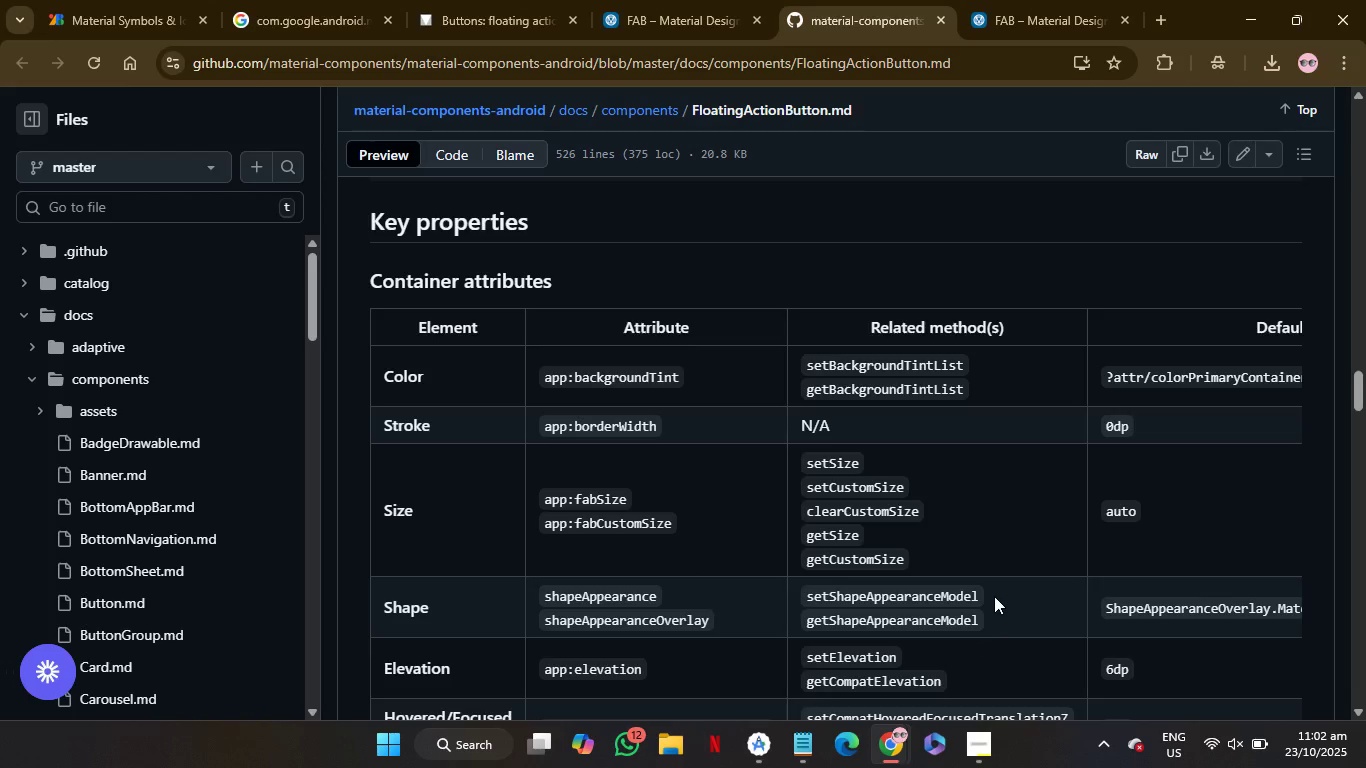 
scroll: coordinate [1221, 560], scroll_direction: down, amount: 2.0
 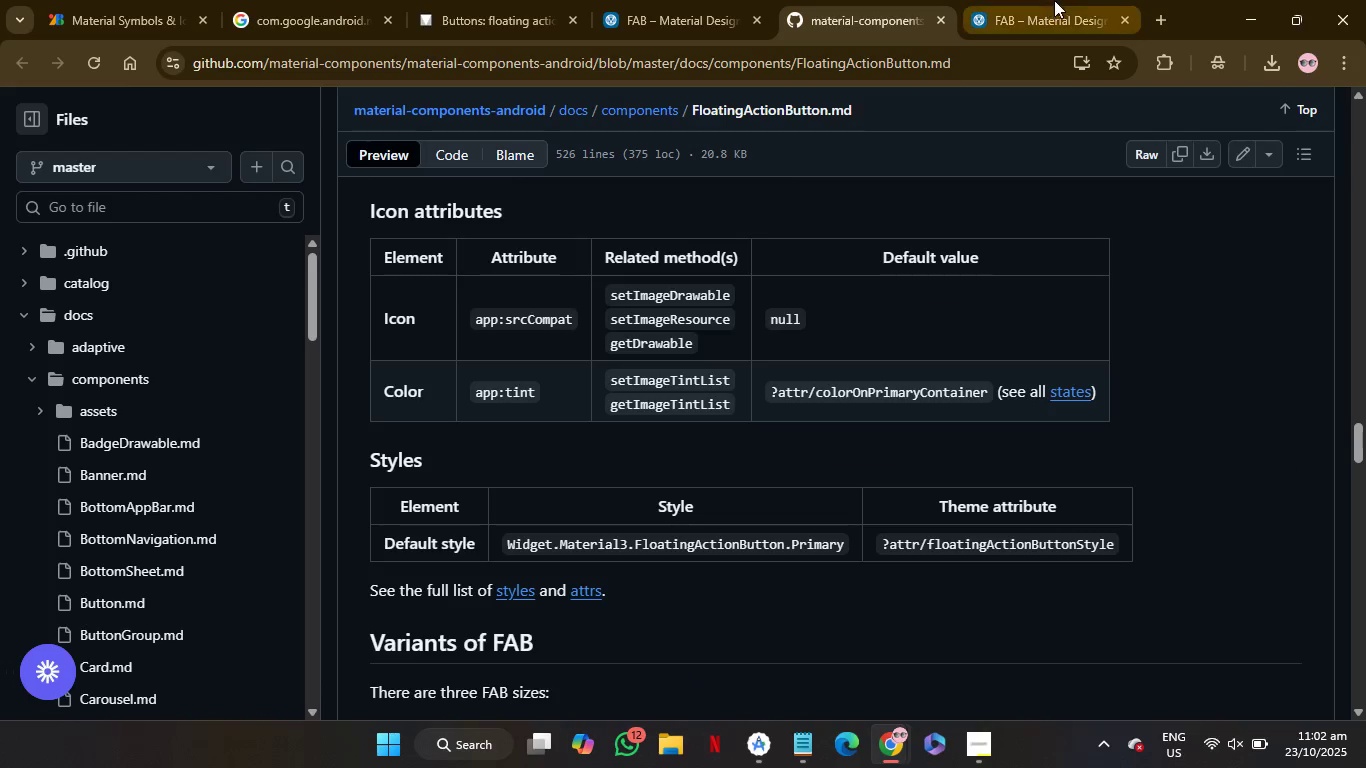 
wait(6.0)
 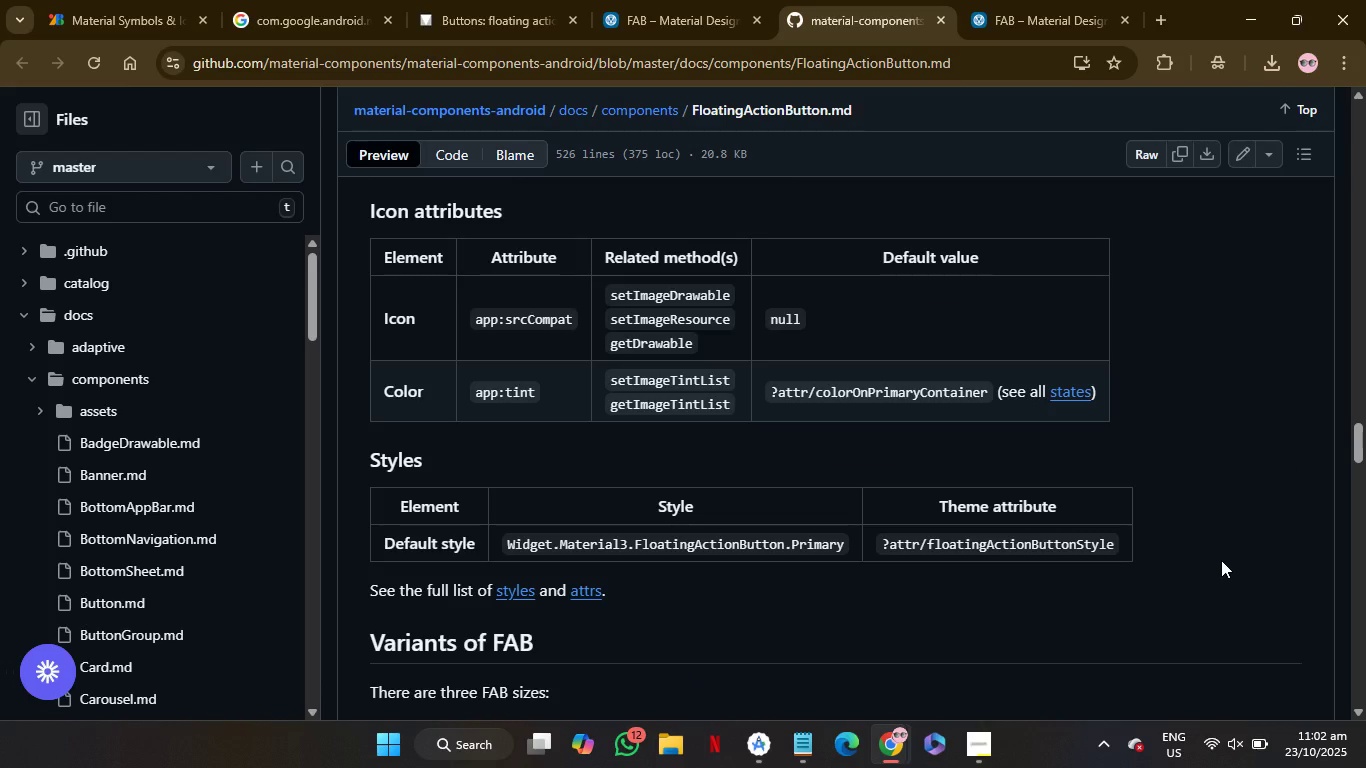 
left_click([1126, 22])
 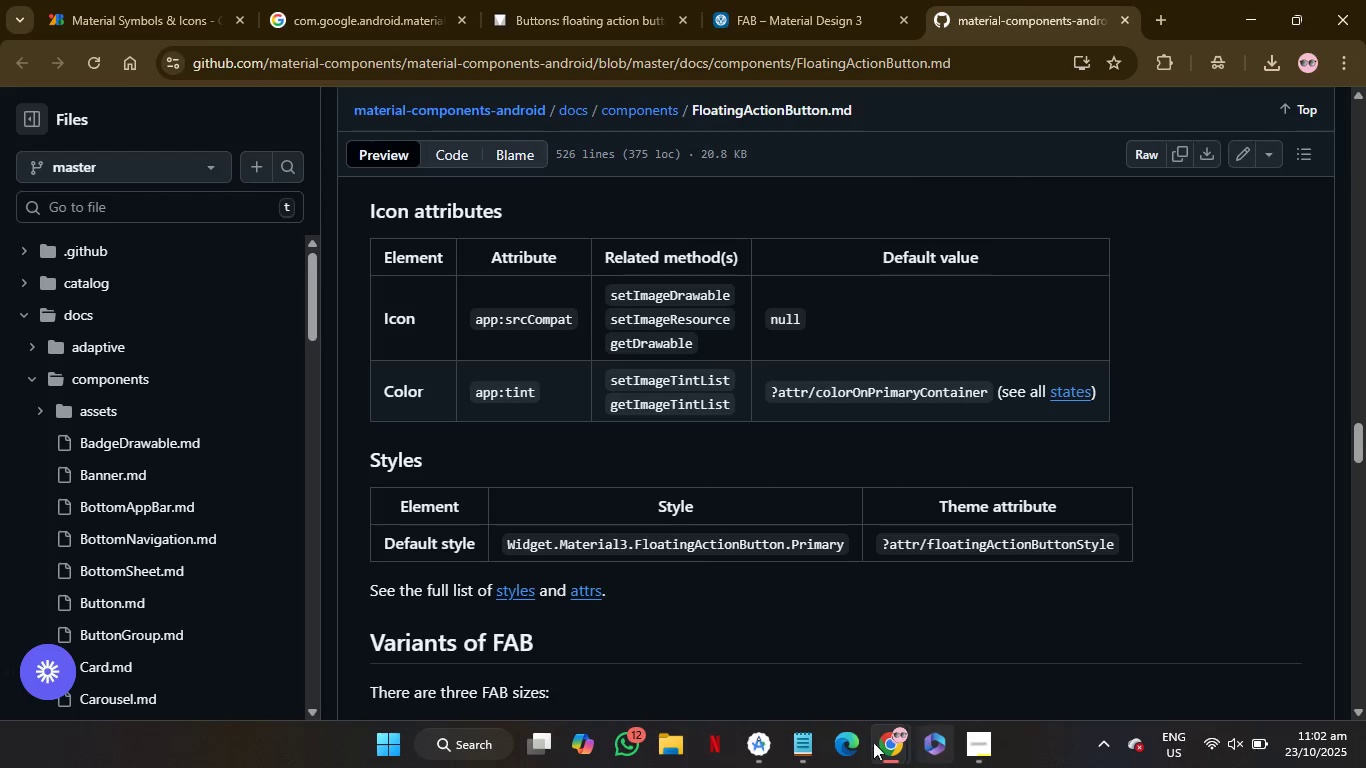 
mouse_move([870, 763])
 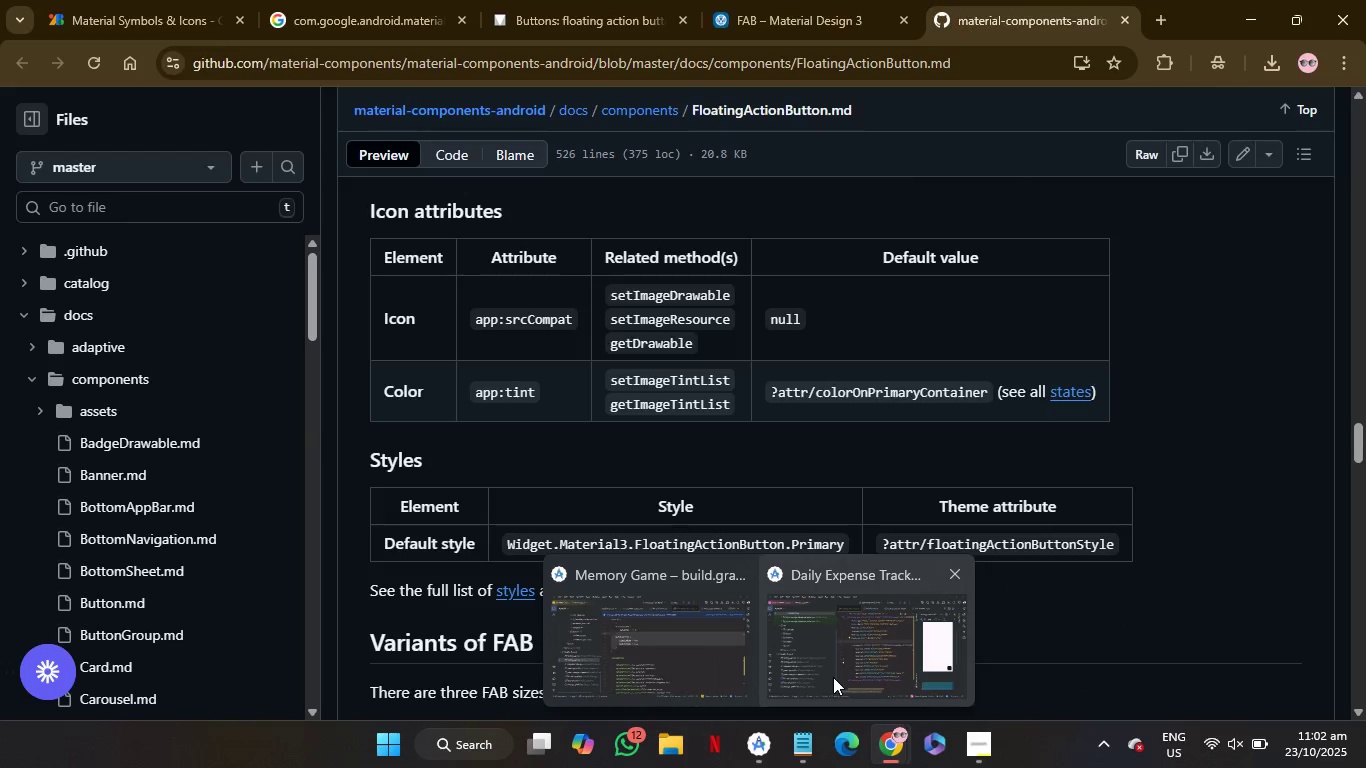 
left_click([833, 677])
 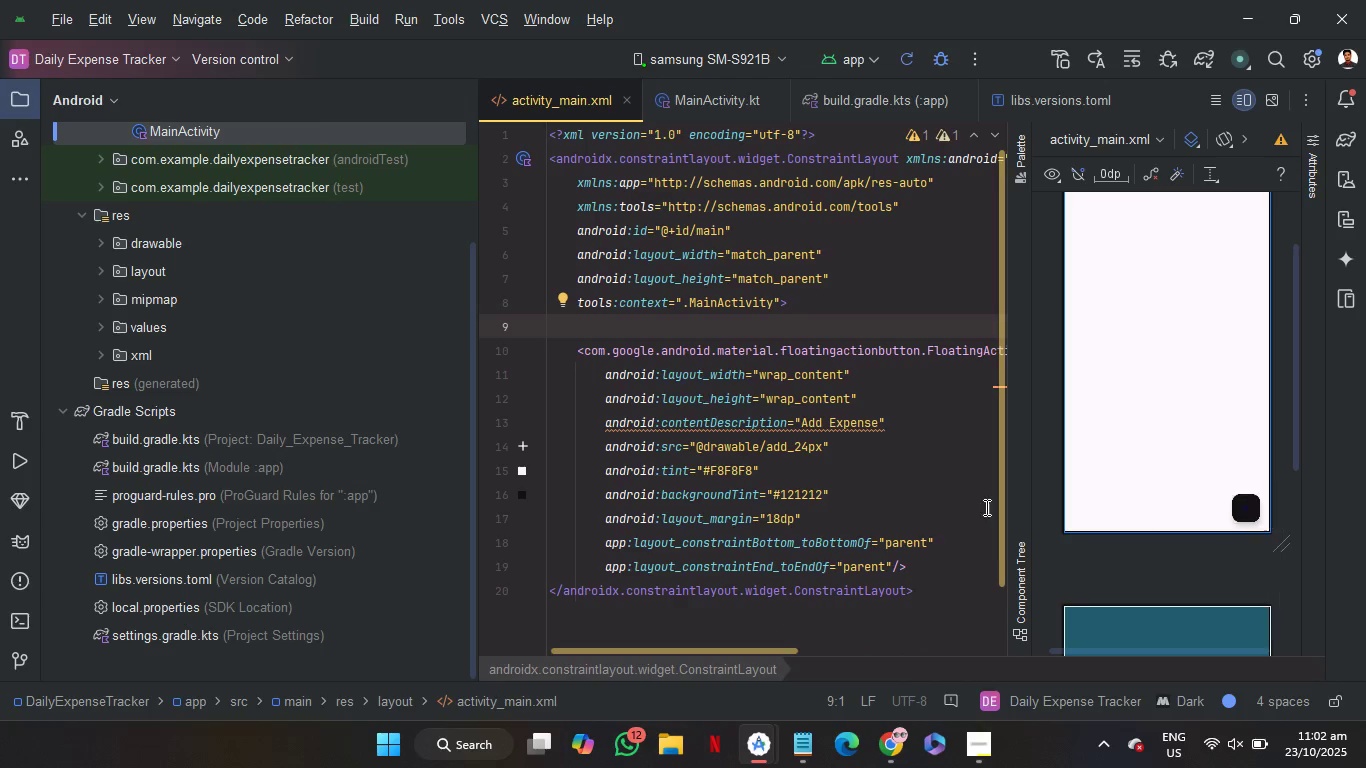 
left_click([881, 506])
 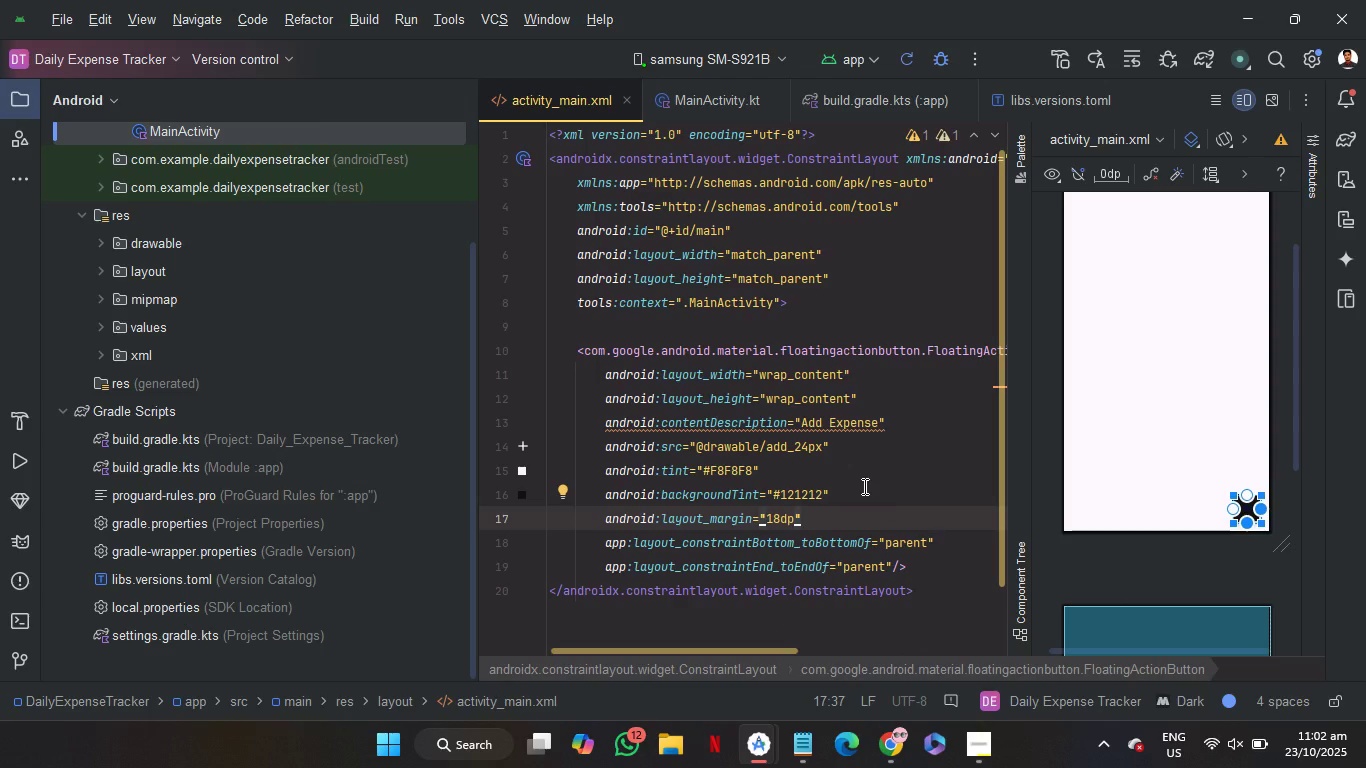 
left_click_drag(start_coordinate=[863, 488], to_coordinate=[864, 478])
 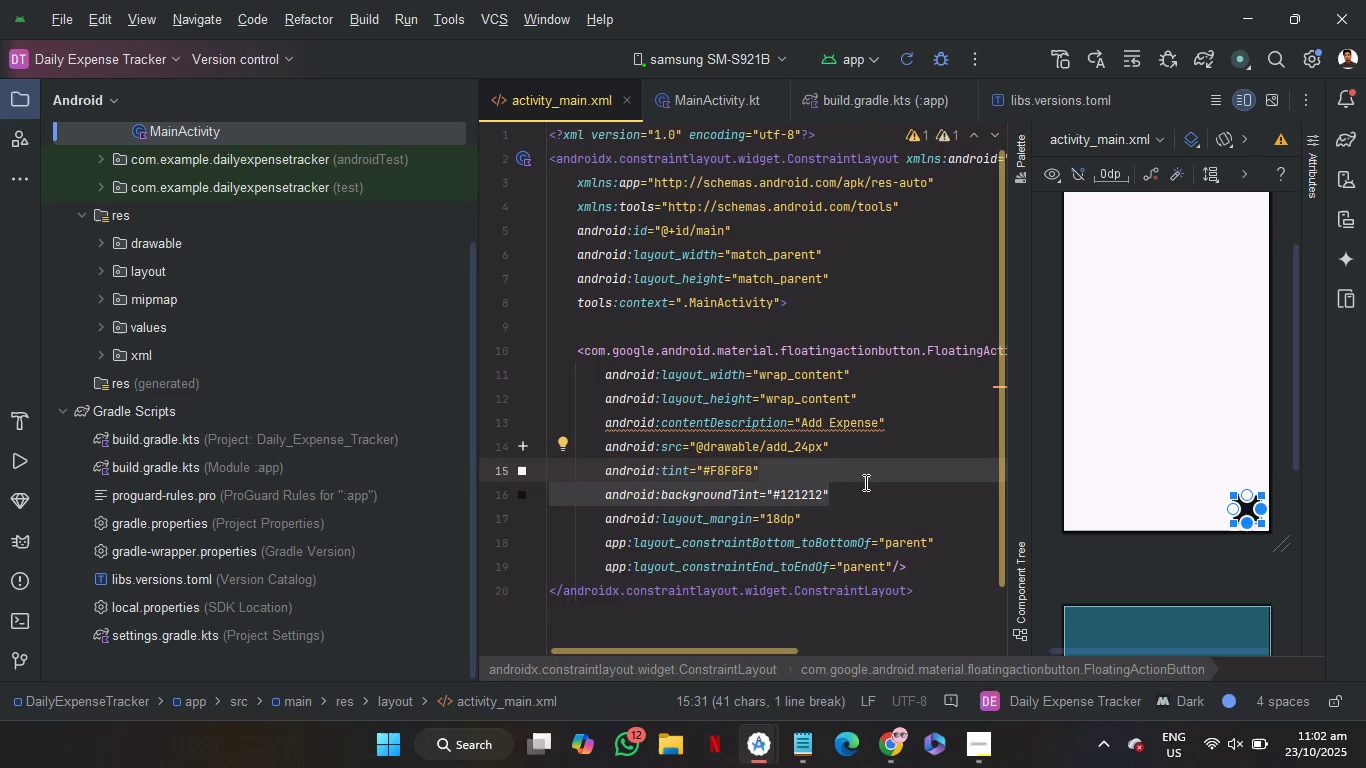 
left_click([869, 489])
 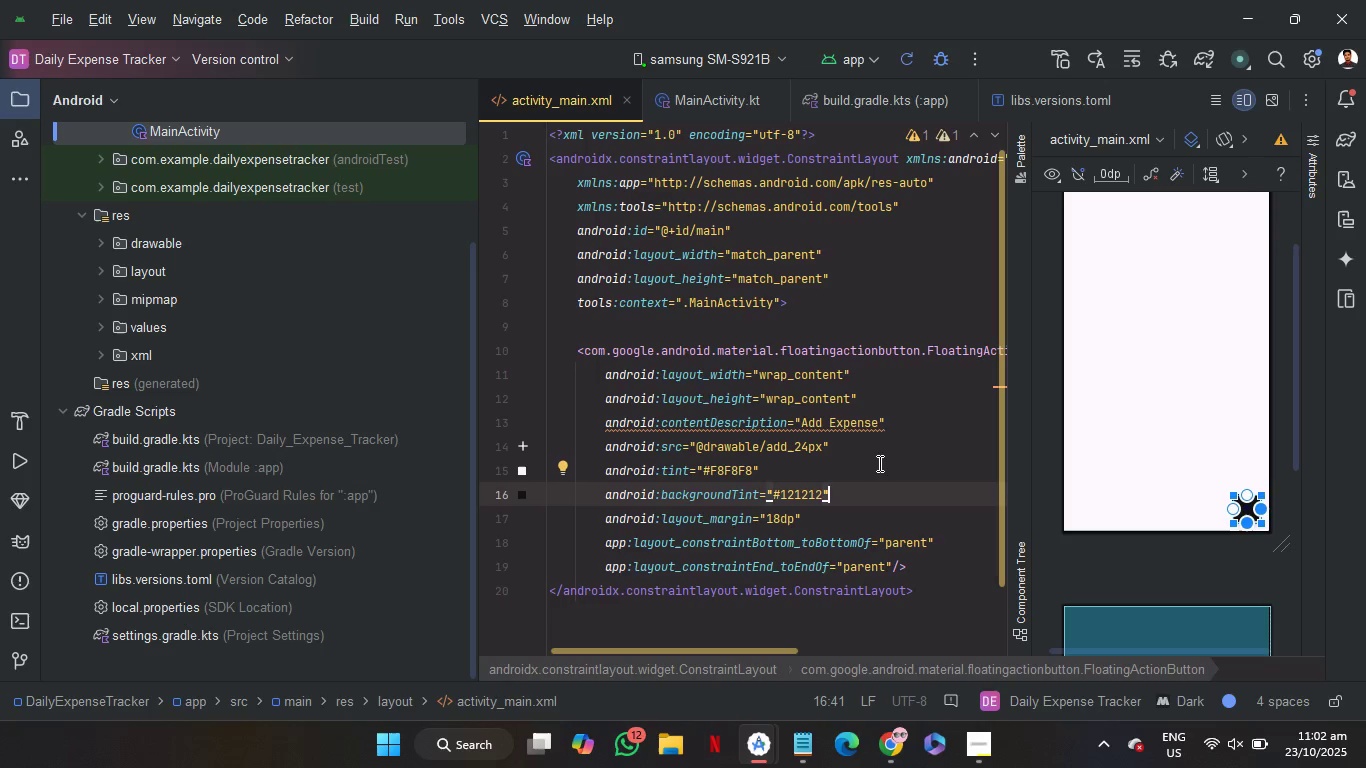 
left_click([878, 463])
 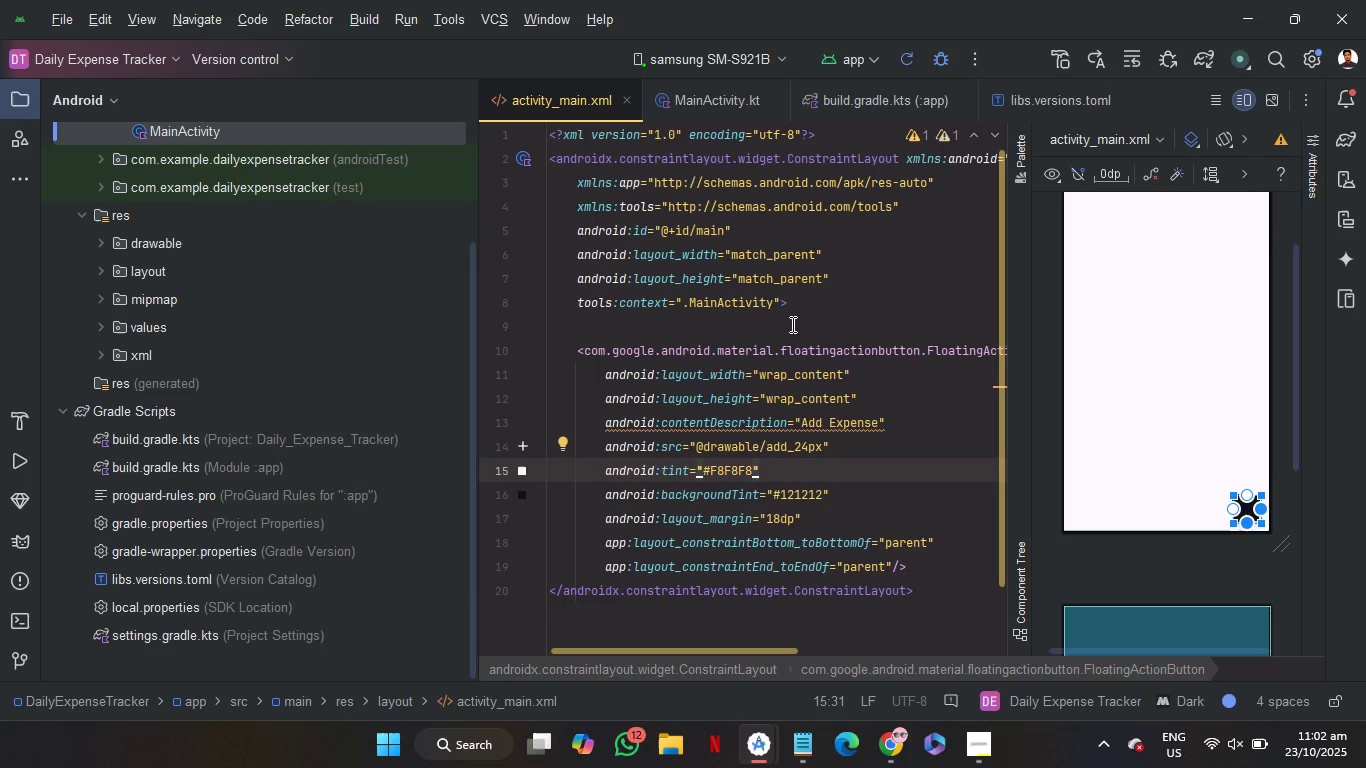 
left_click([791, 324])
 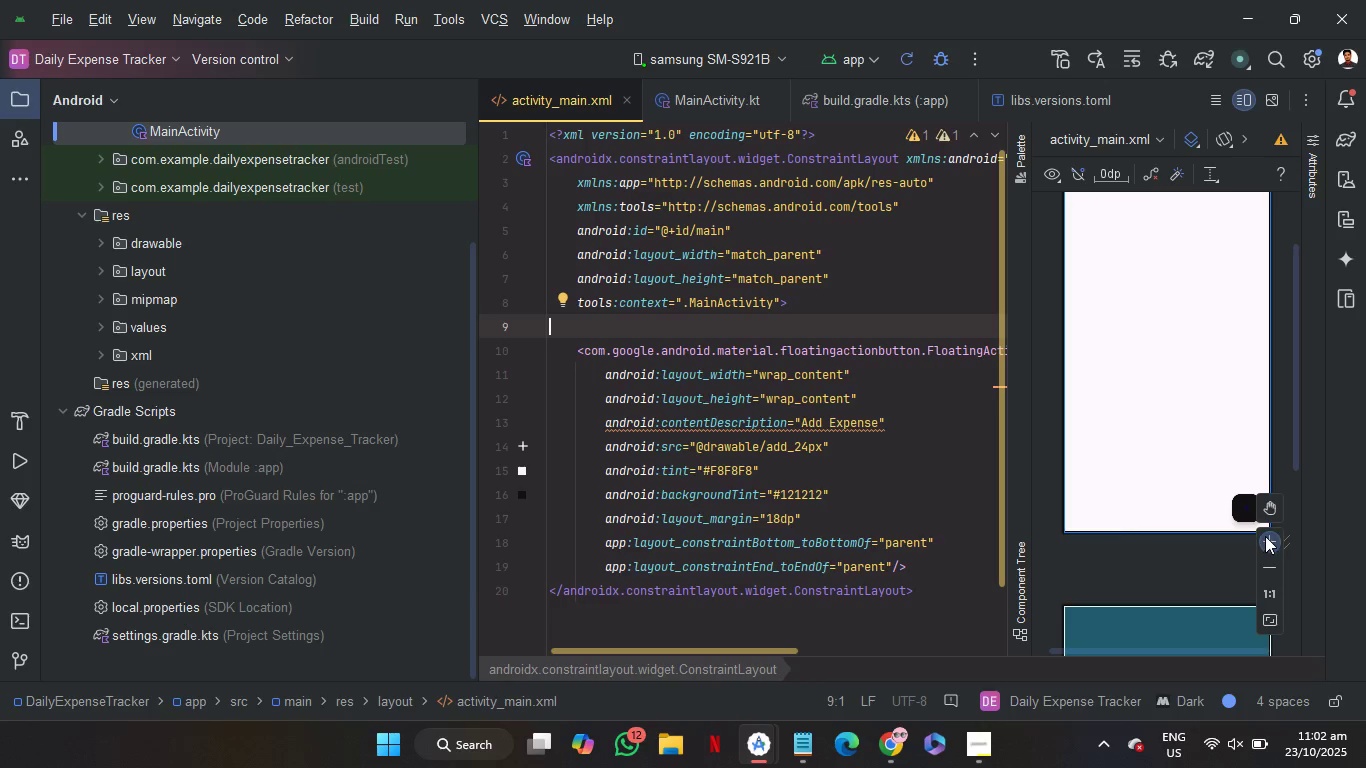 
double_click([1265, 536])
 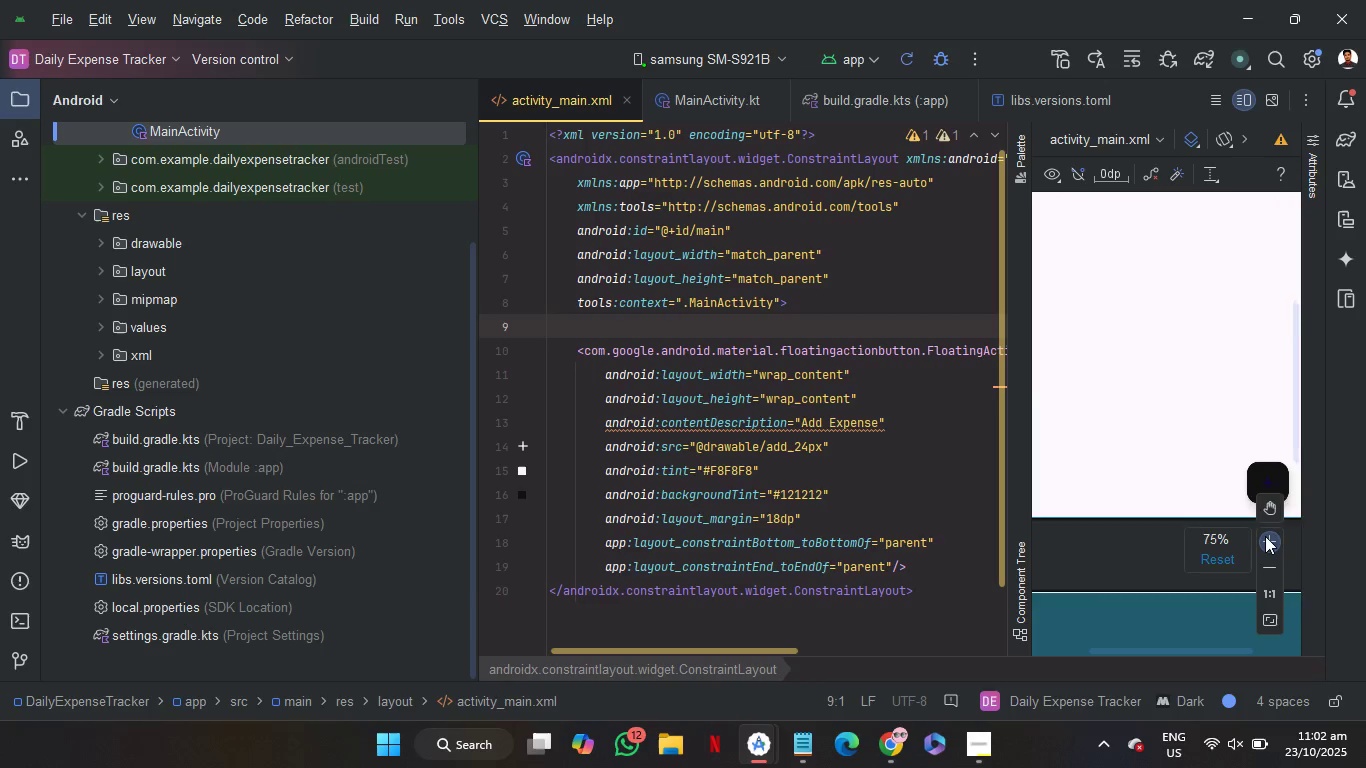 
triple_click([1265, 536])
 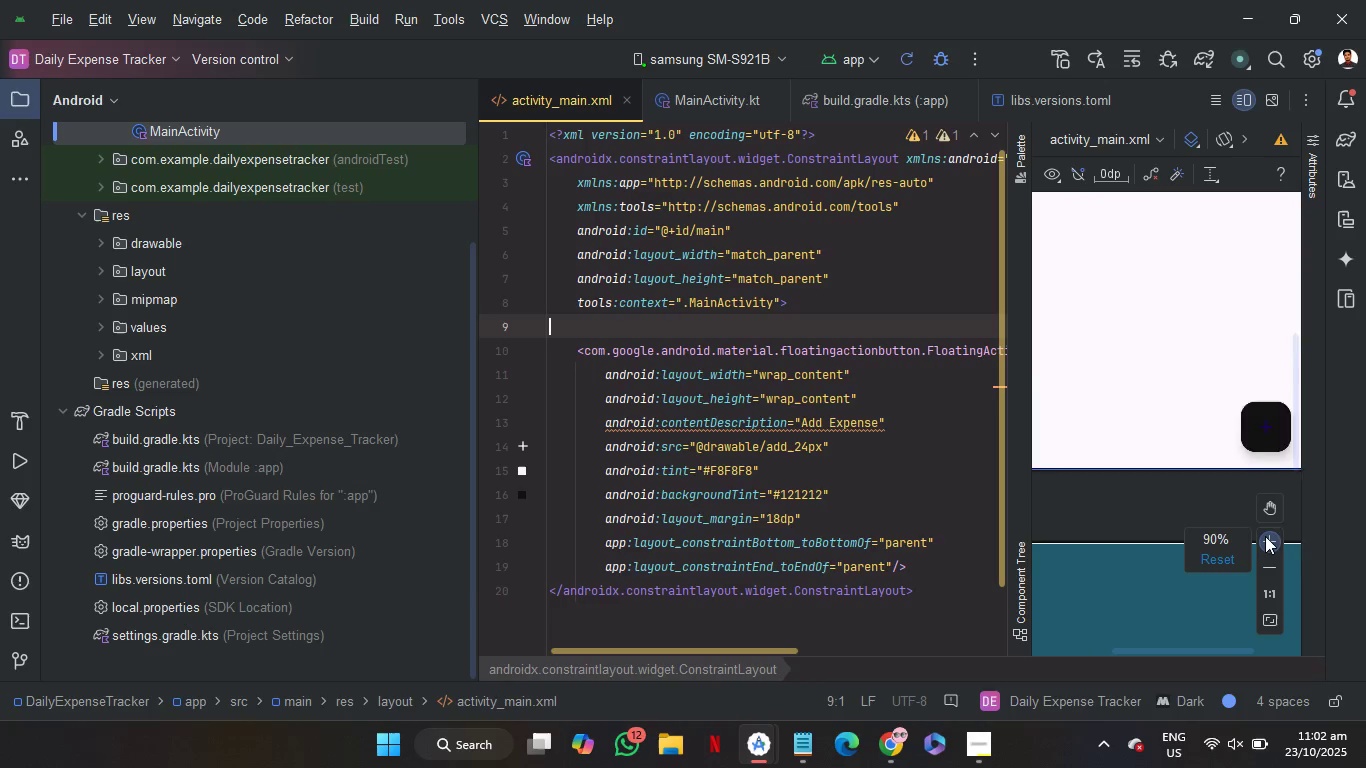 
triple_click([1265, 536])
 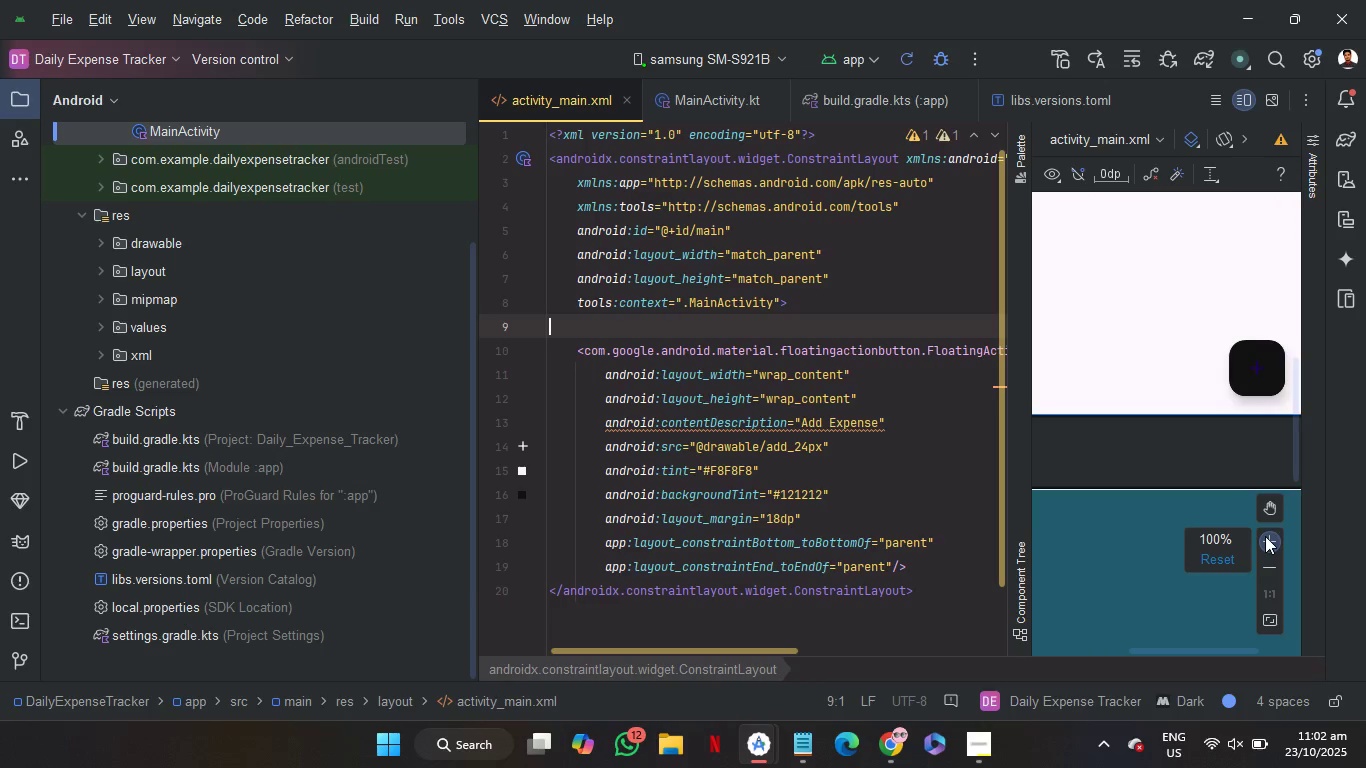 
triple_click([1265, 536])
 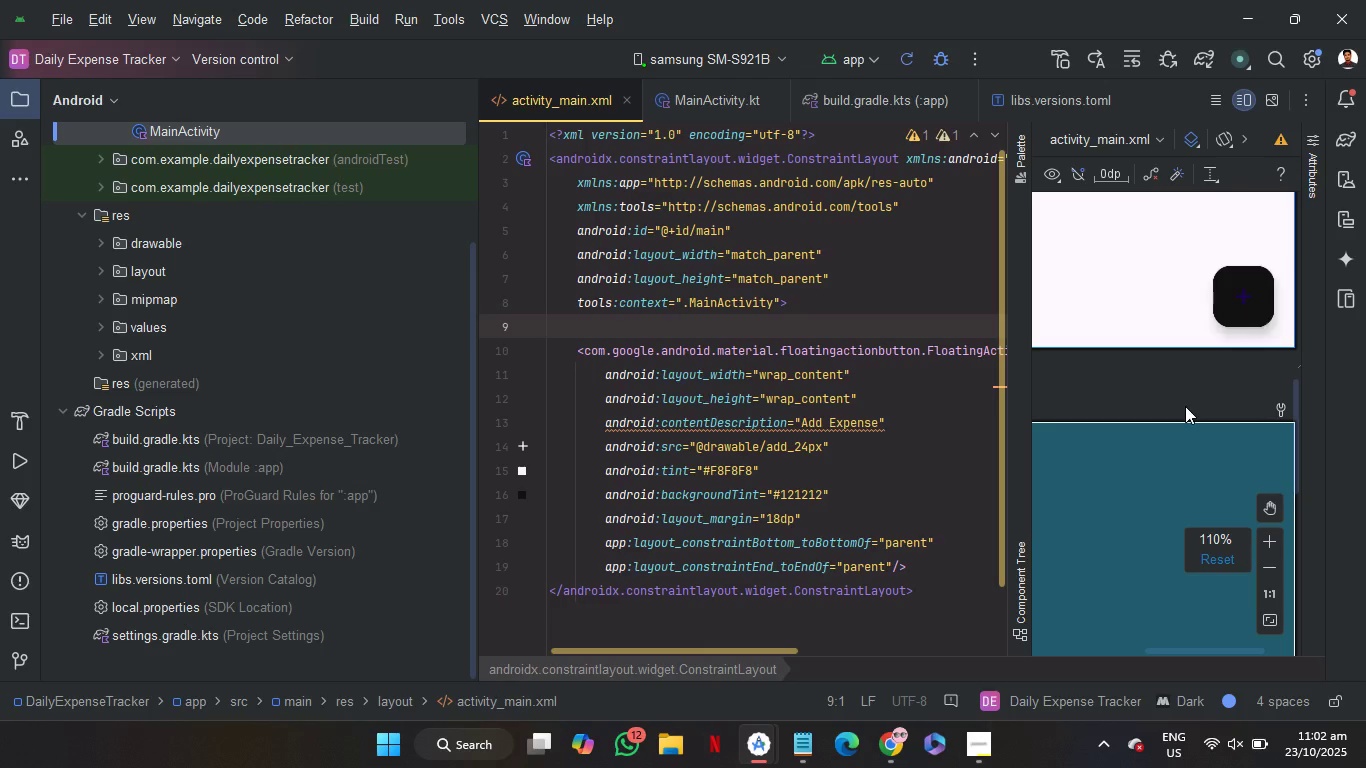 
scroll: coordinate [1185, 406], scroll_direction: none, amount: 0.0
 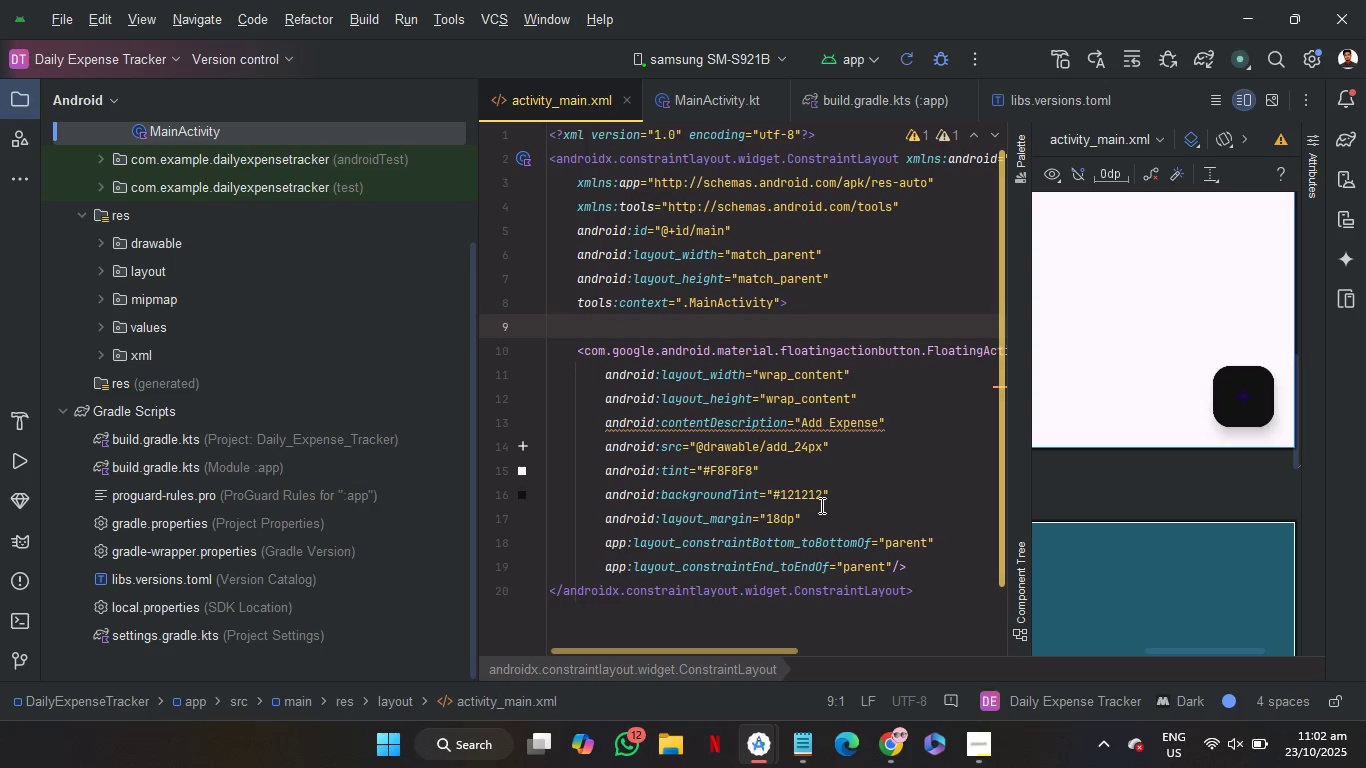 
left_click_drag(start_coordinate=[840, 492], to_coordinate=[878, 453])
 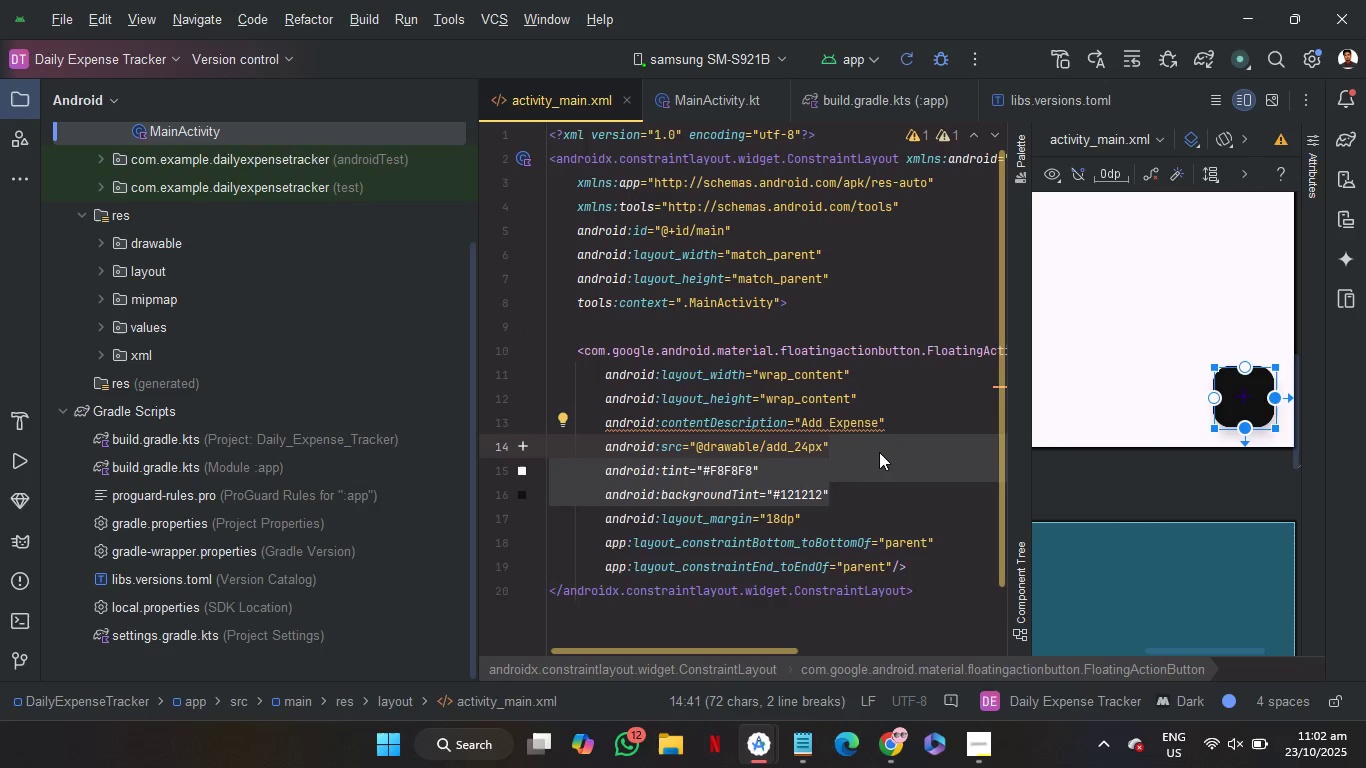 
key(Backspace)
 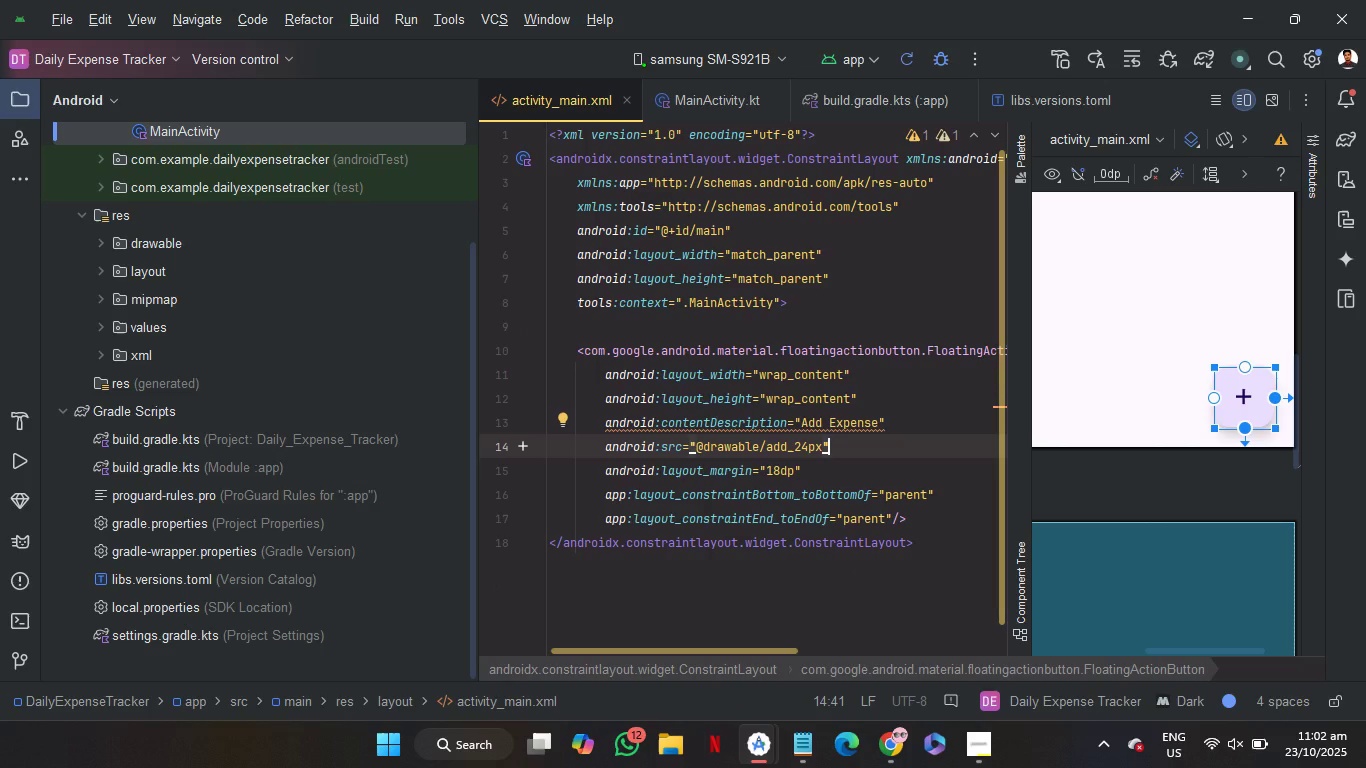 
wait(6.36)
 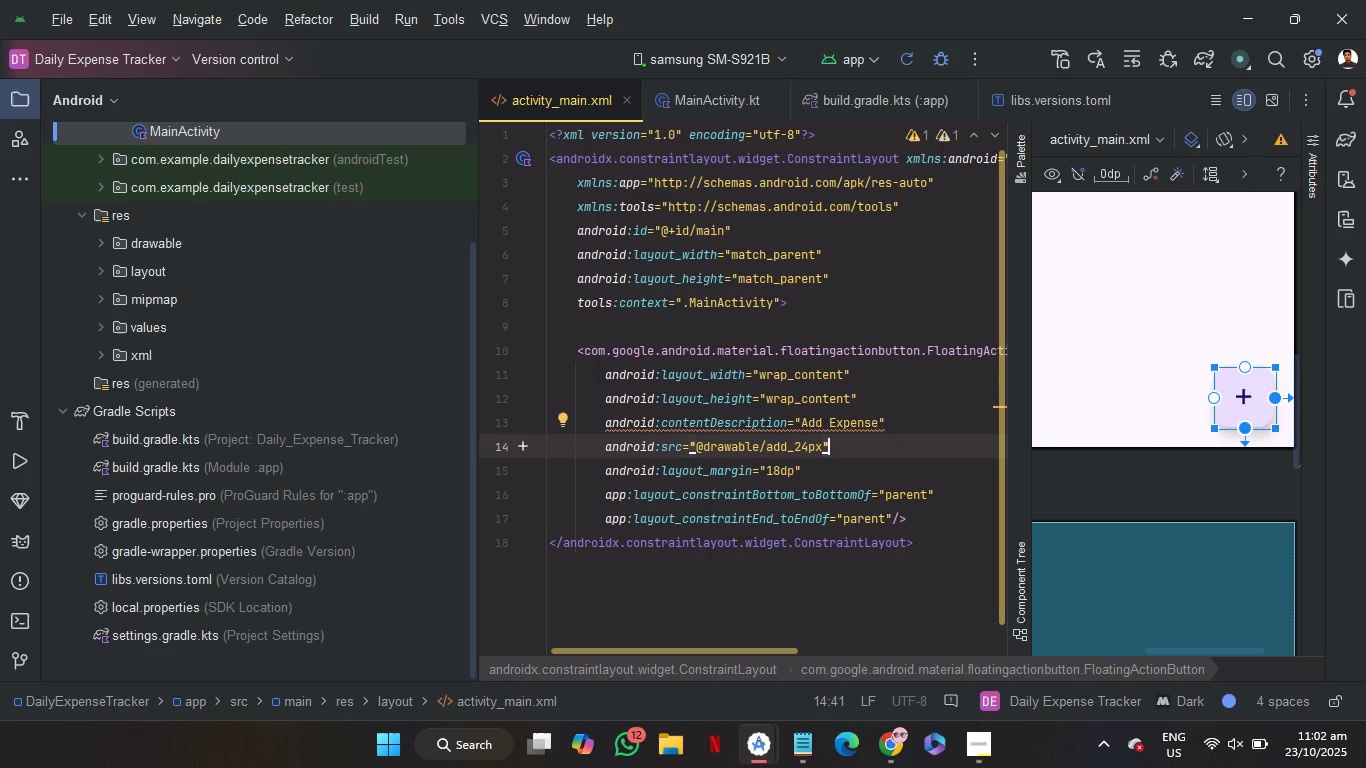 
key(Control+Z)
 